 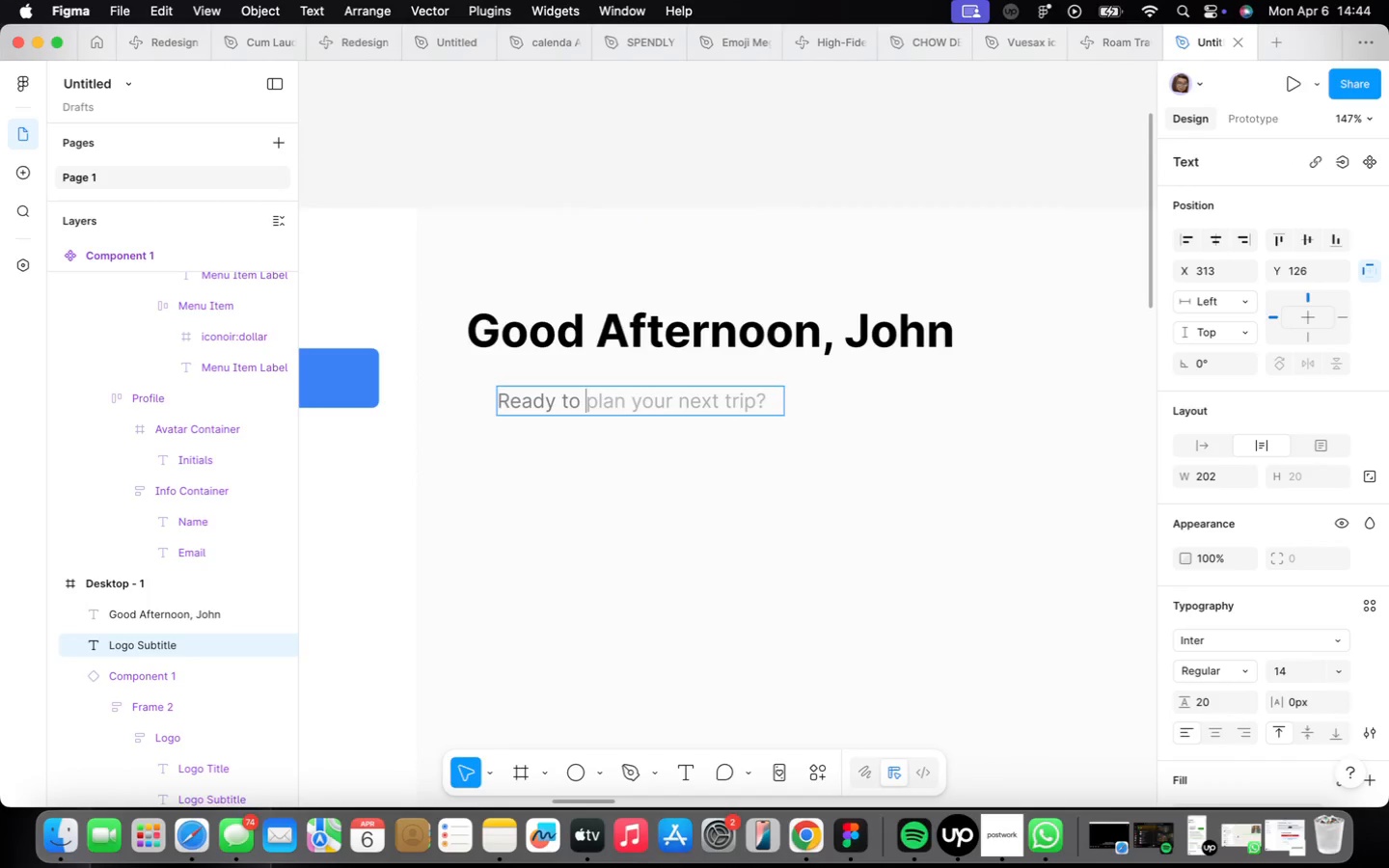 
key(ArrowRight)
 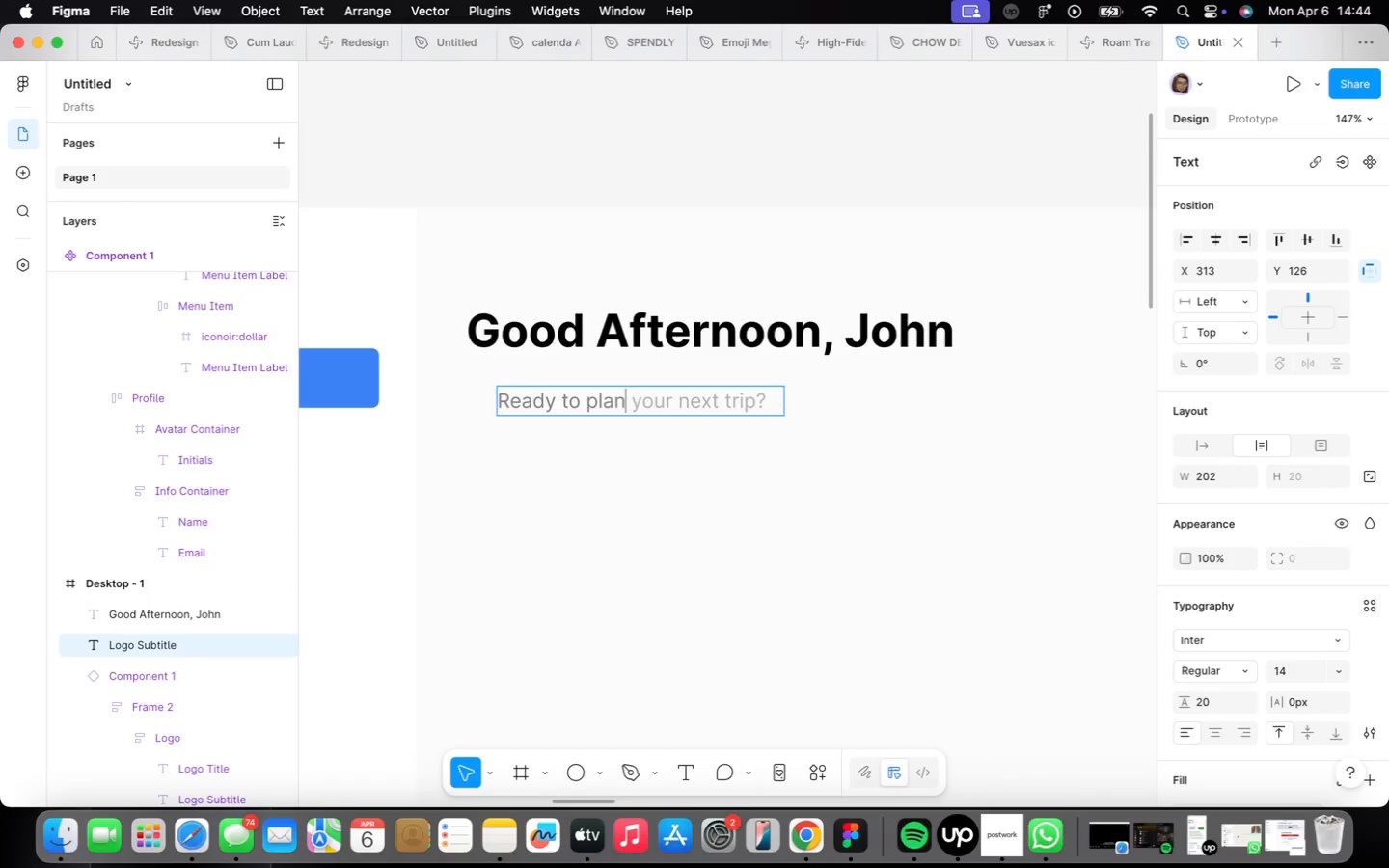 
key(ArrowRight)
 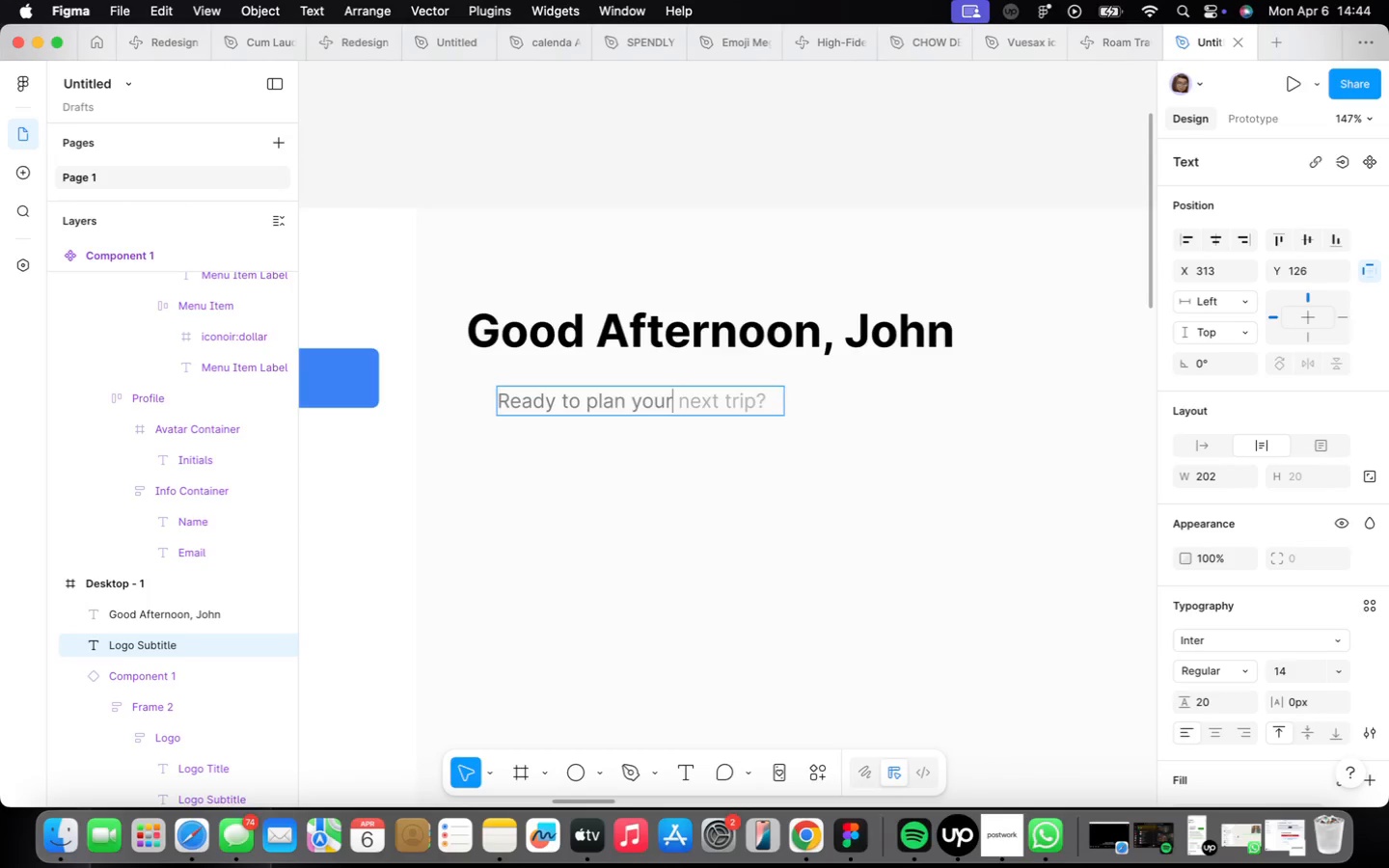 
key(ArrowRight)
 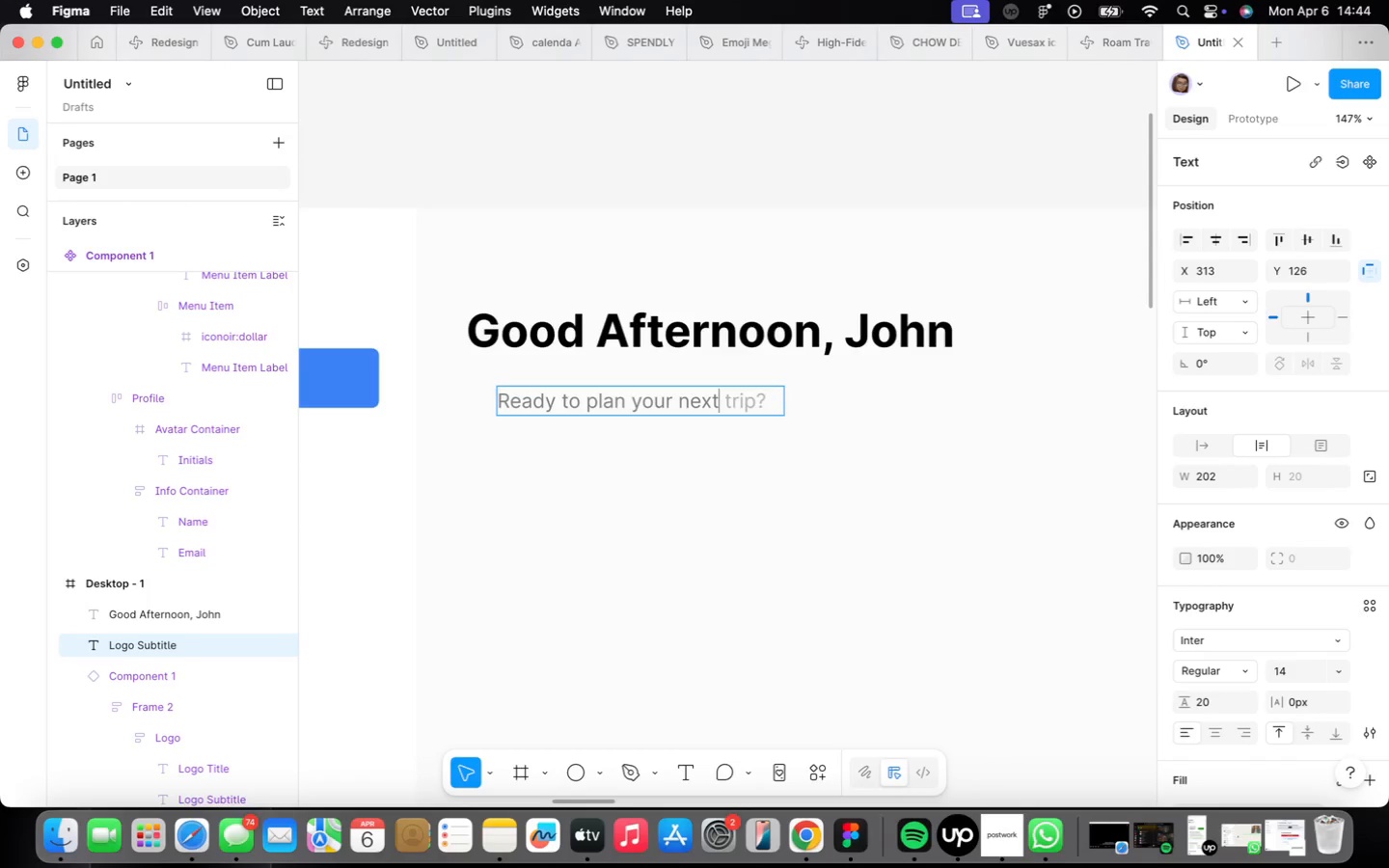 
type( adventt[Mute])
key(Backspace)
key(Backspace)
type(ture?)
 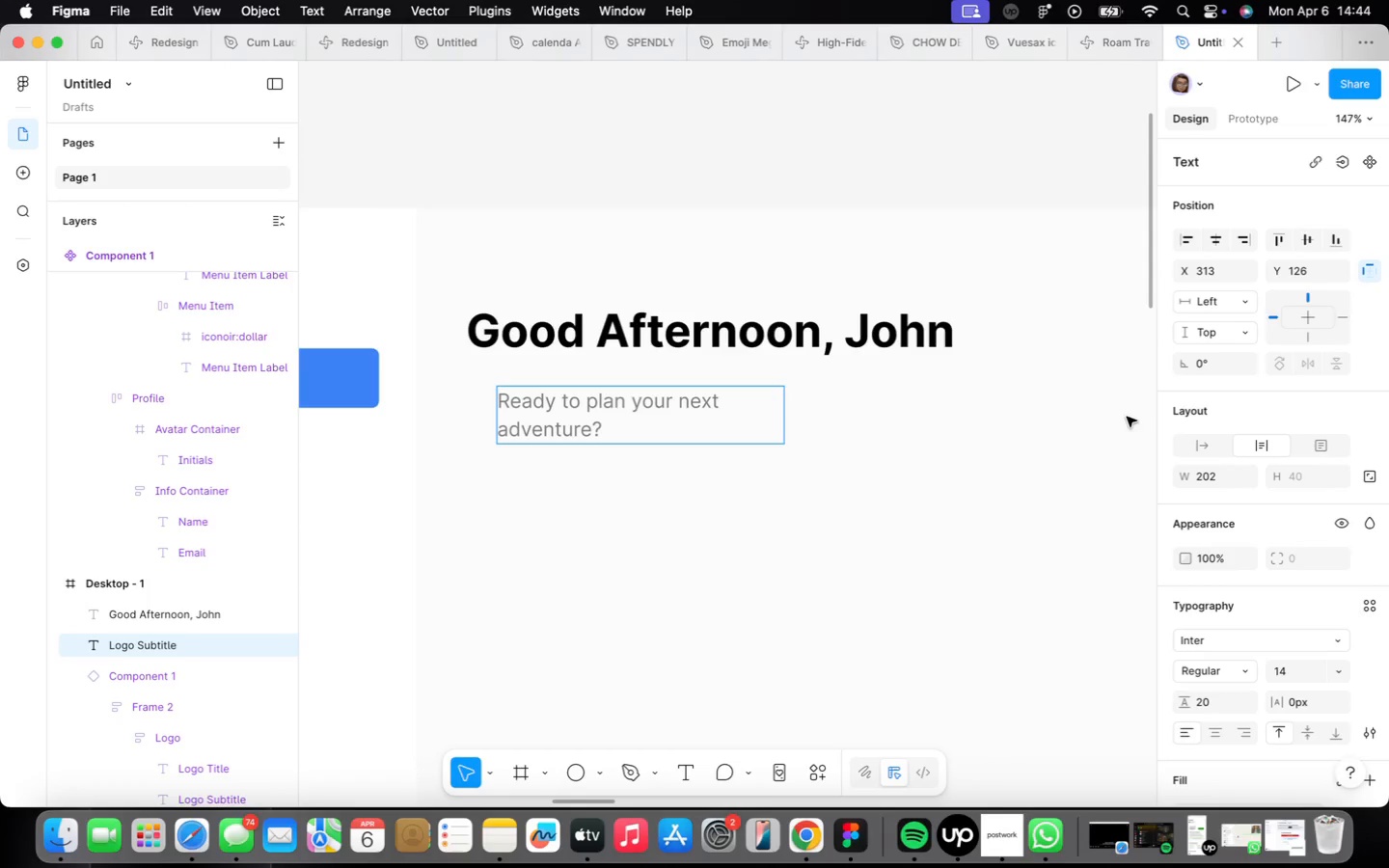 
left_click([1198, 443])
 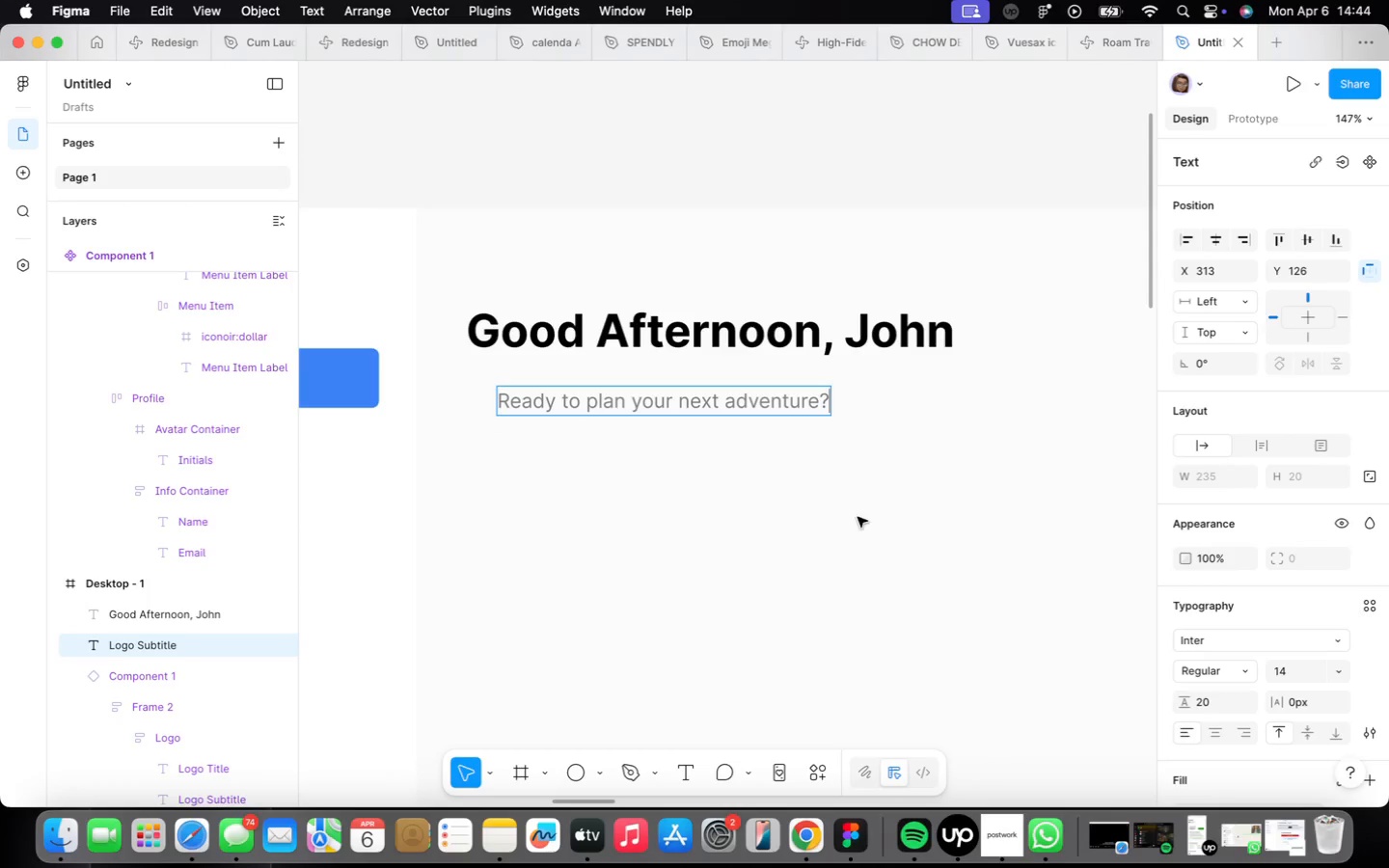 
left_click([854, 515])
 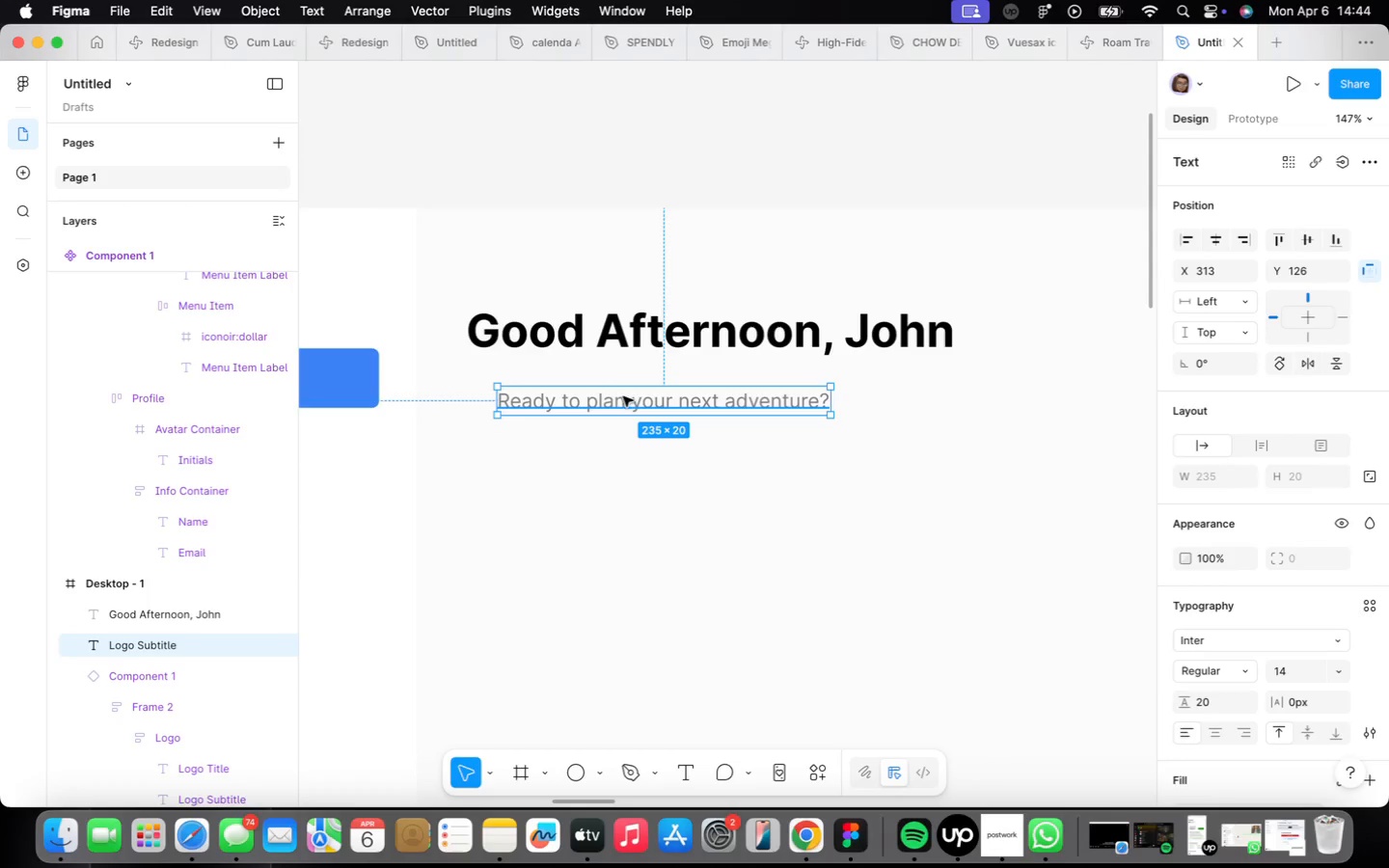 
left_click_drag(start_coordinate=[628, 399], to_coordinate=[592, 397])
 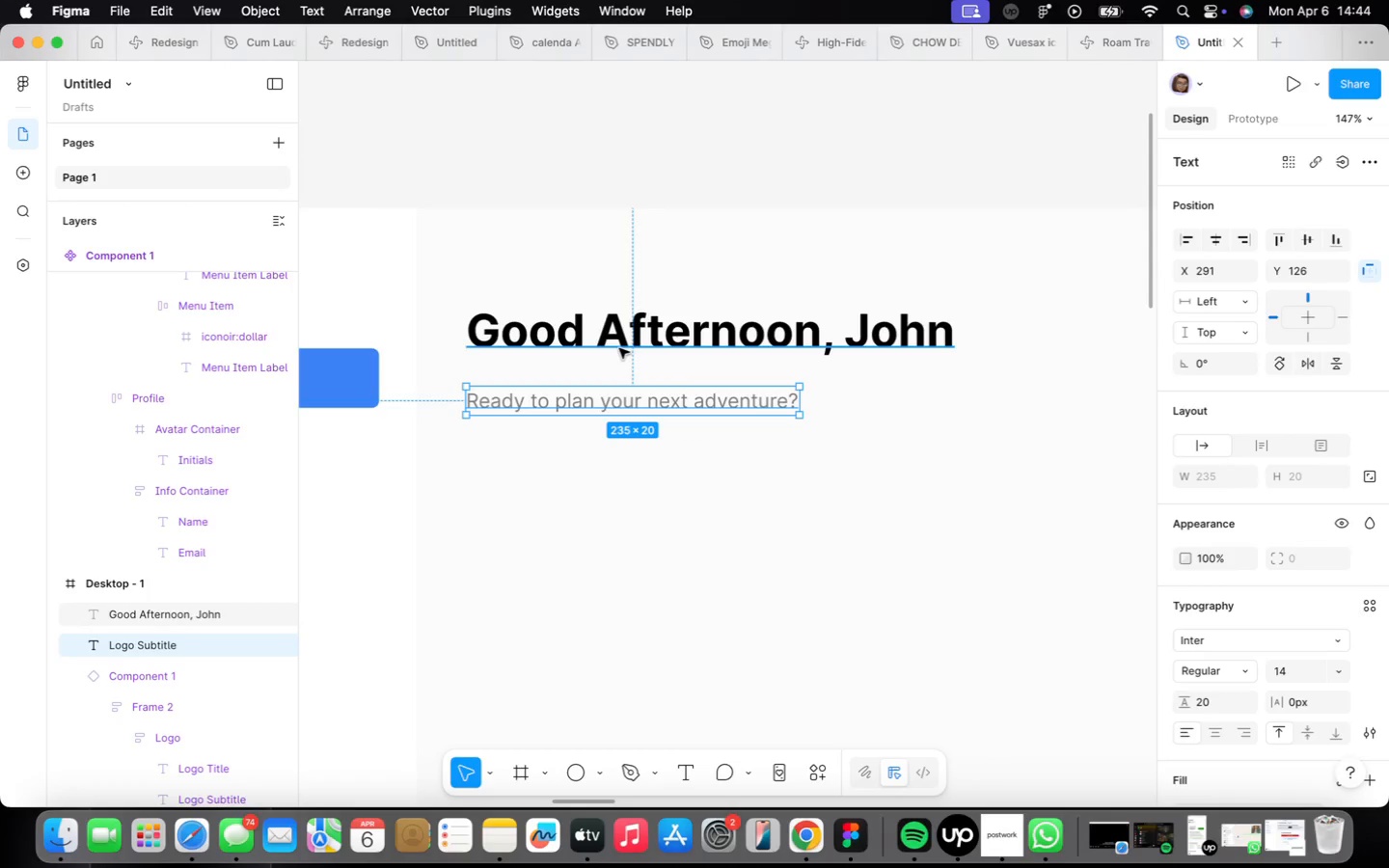 
key(Shift+ShiftLeft)
 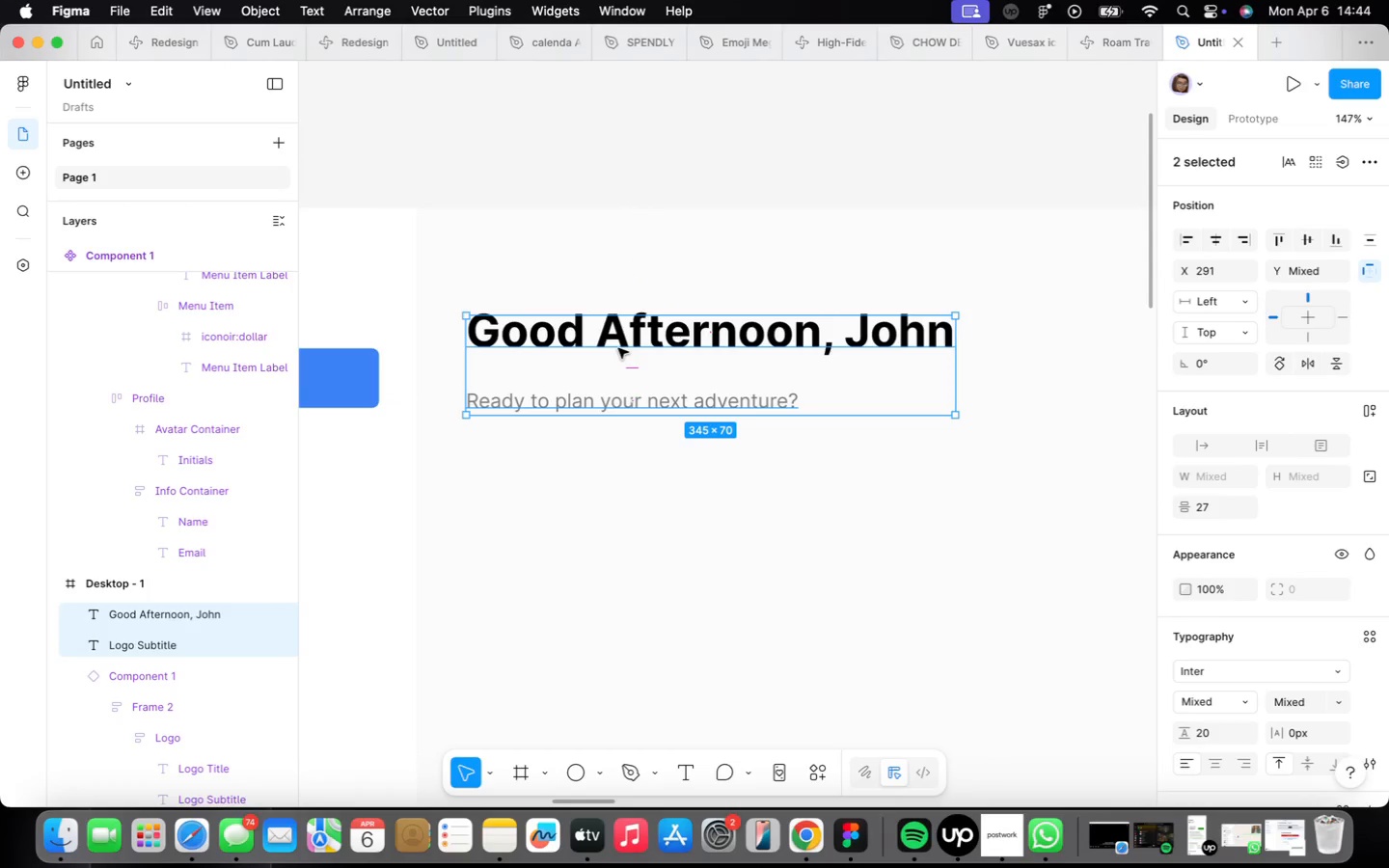 
key(Shift+A)
 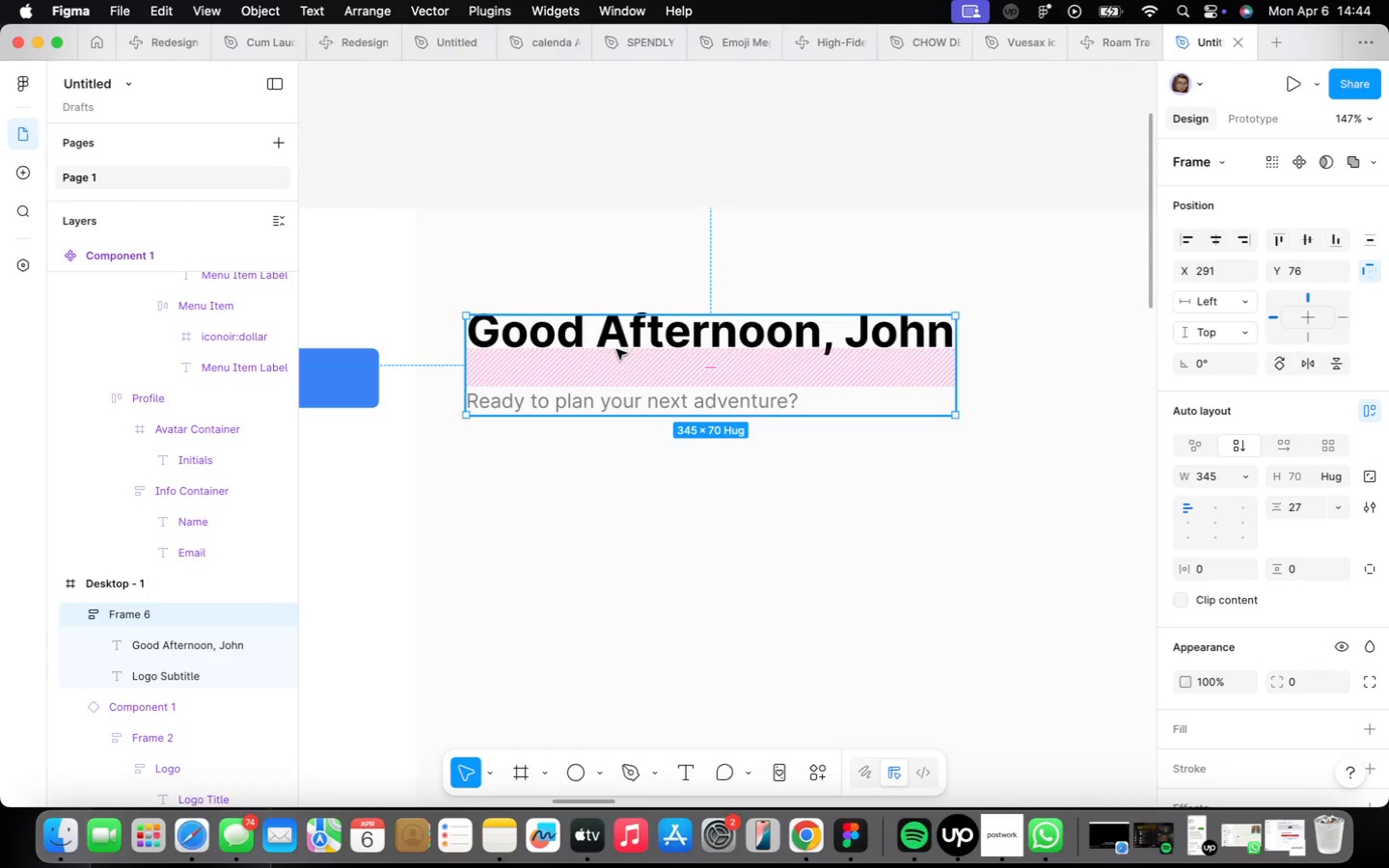 
scroll: coordinate [671, 478], scroll_direction: down, amount: 15.0
 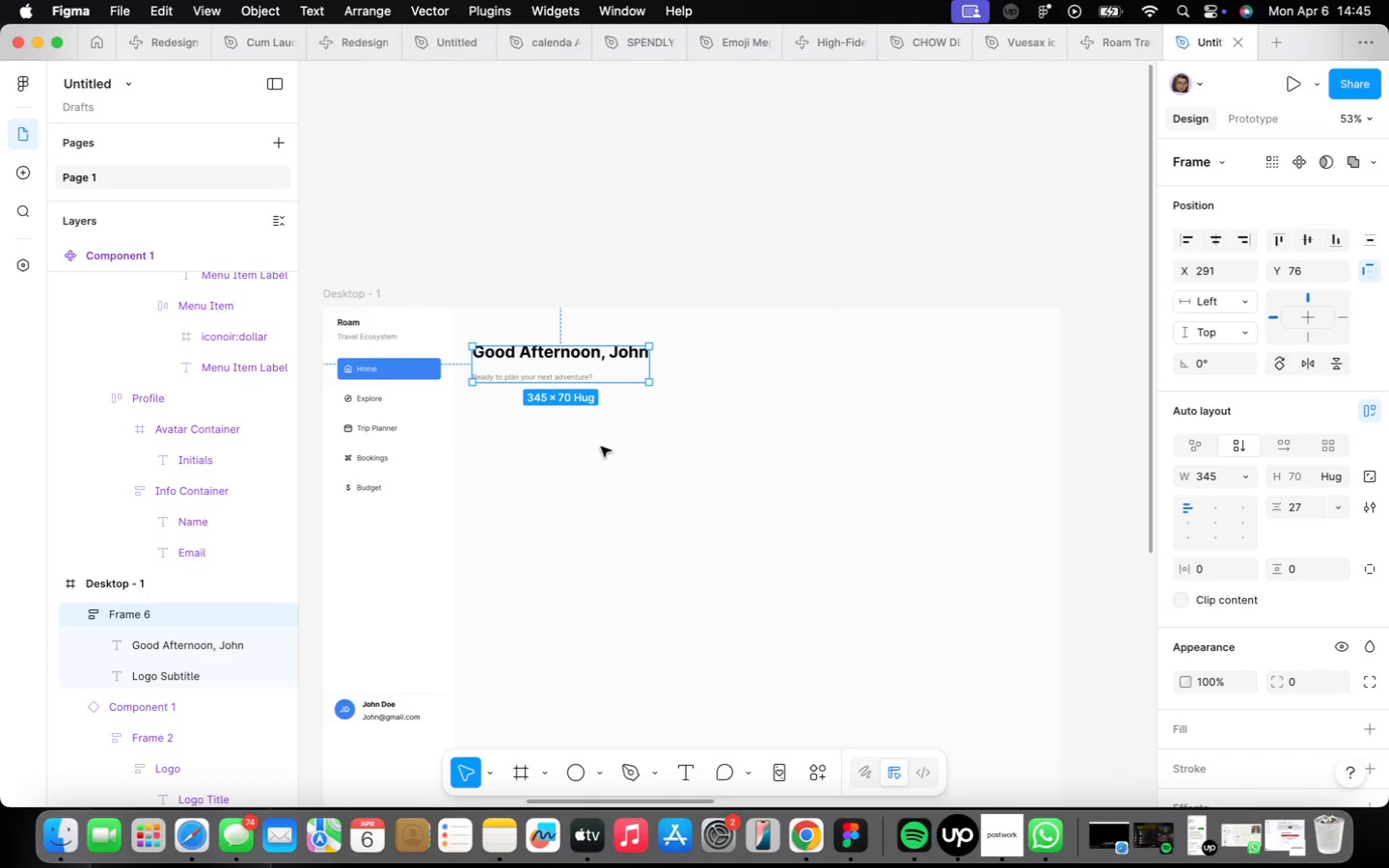 
left_click([693, 505])
 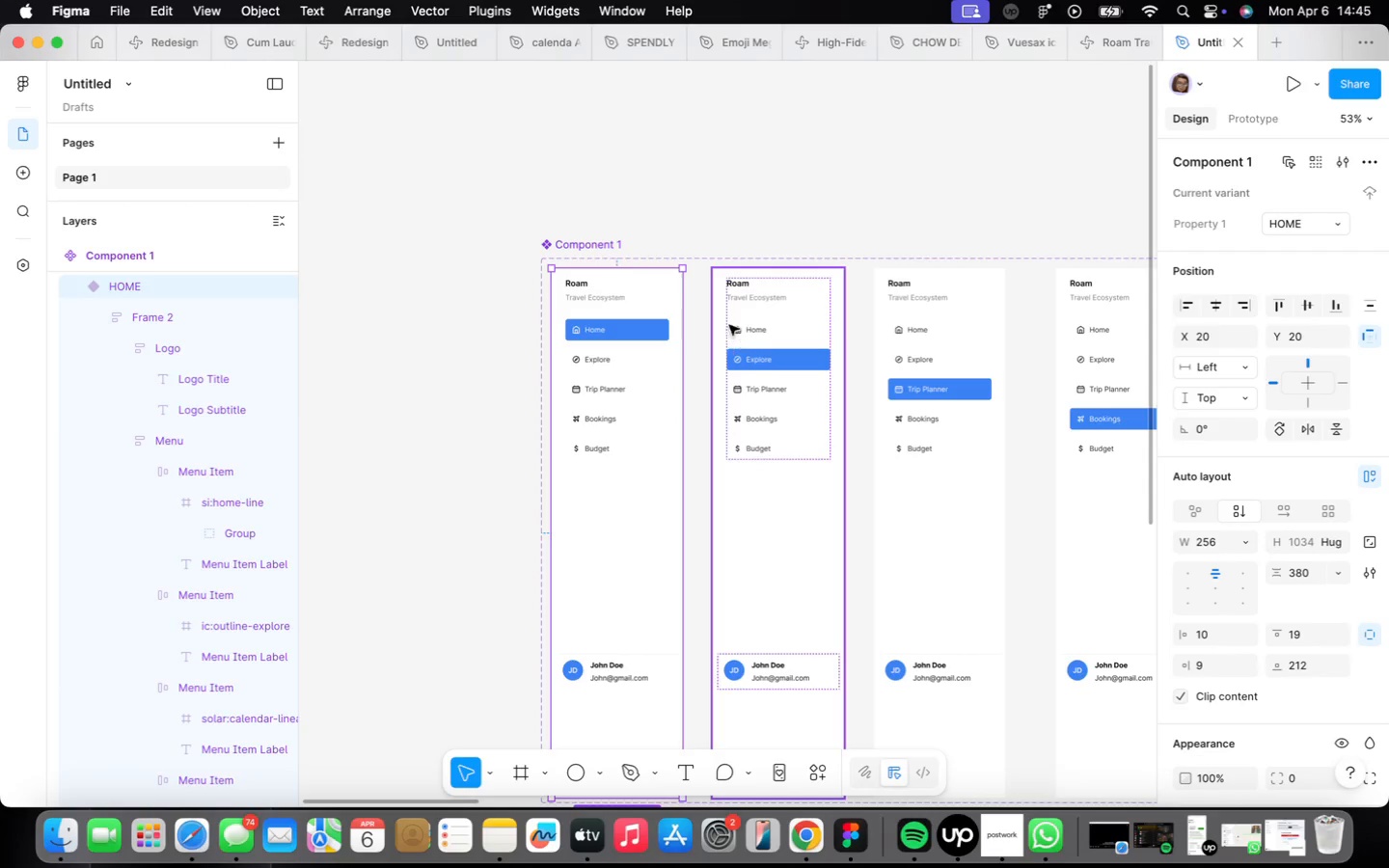 
wait(11.76)
 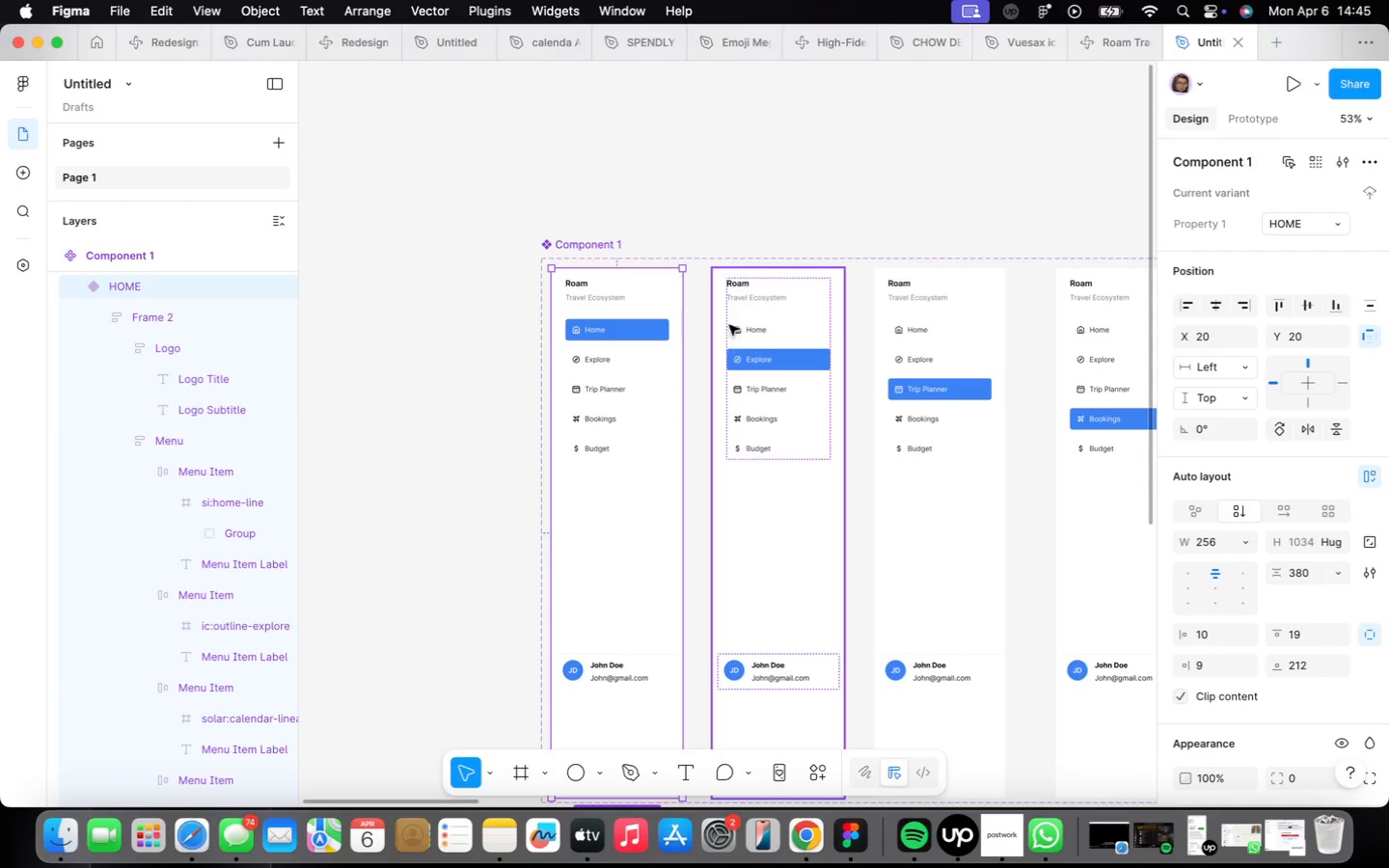 
type(32)
 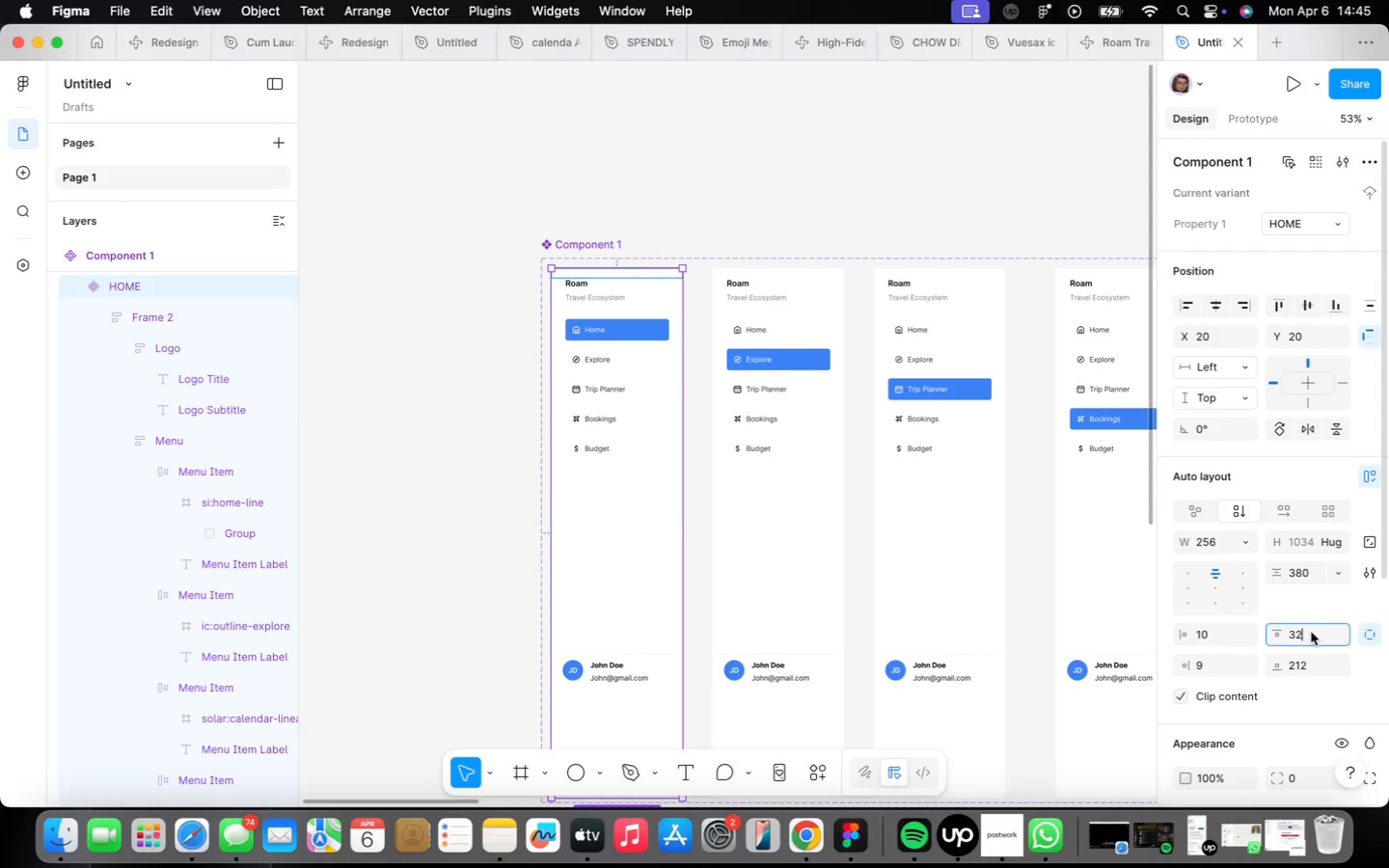 
key(Enter)
 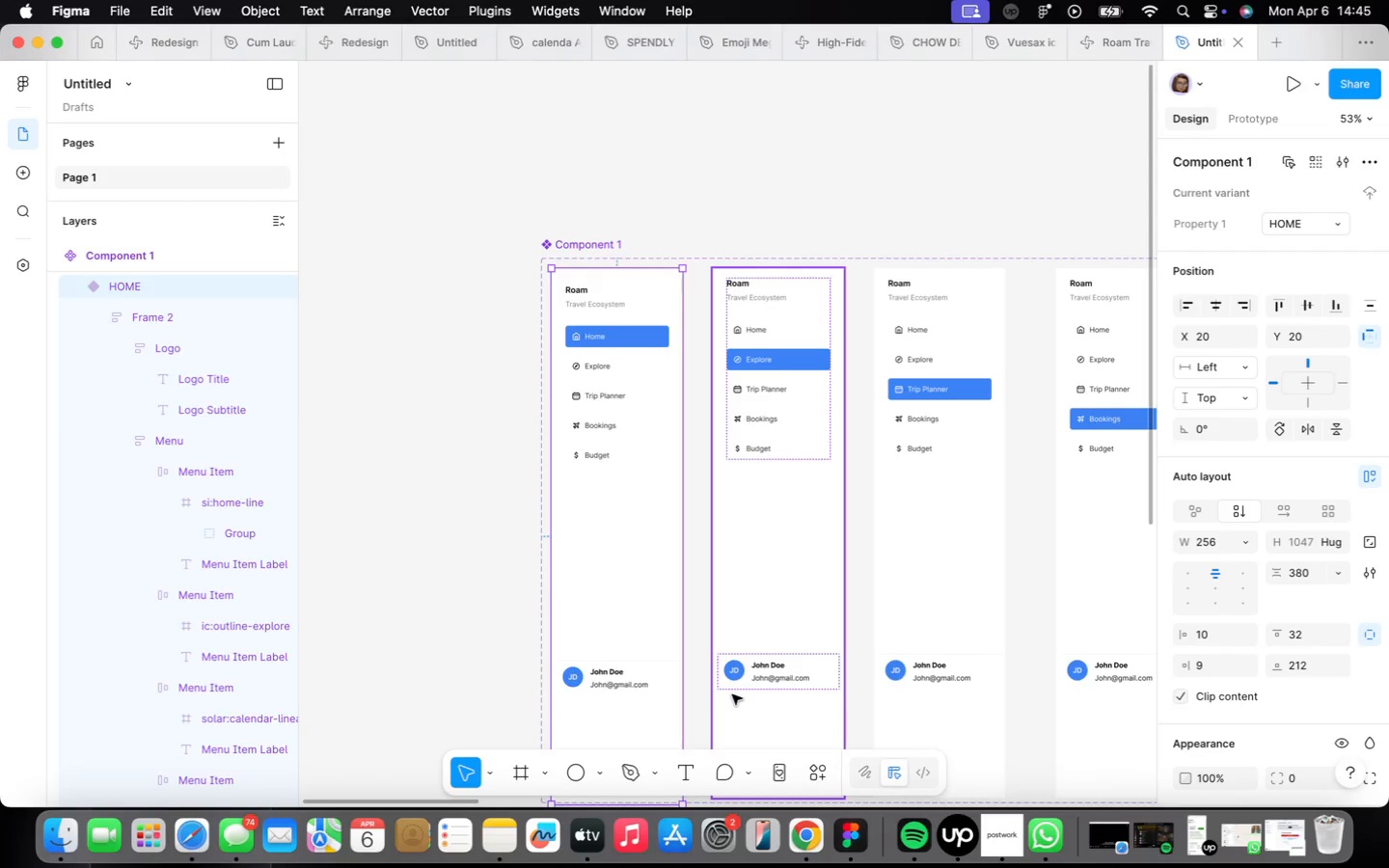 
left_click([741, 687])
 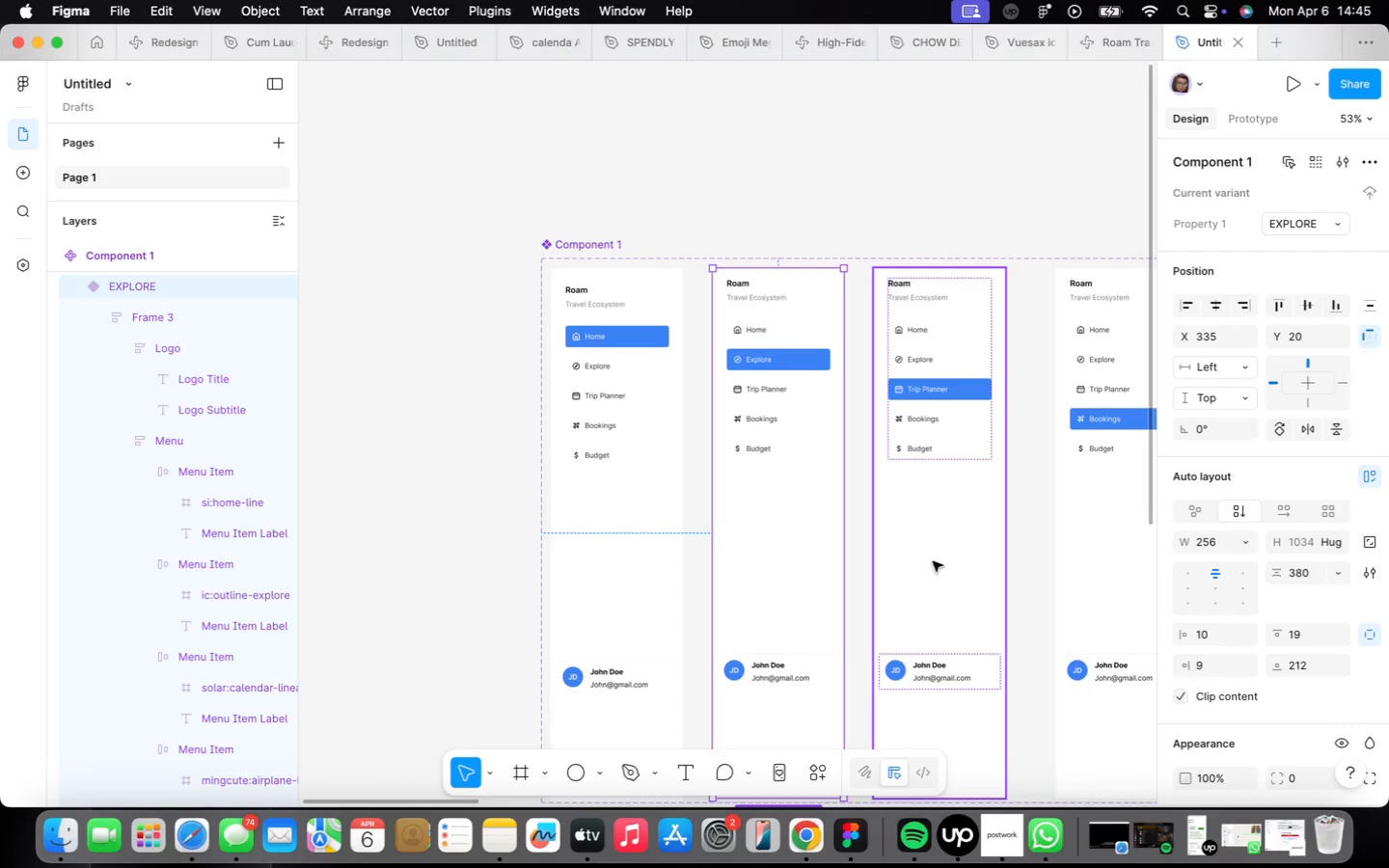 
hold_key(key=ShiftLeft, duration=0.55)
left_click([933, 561])
 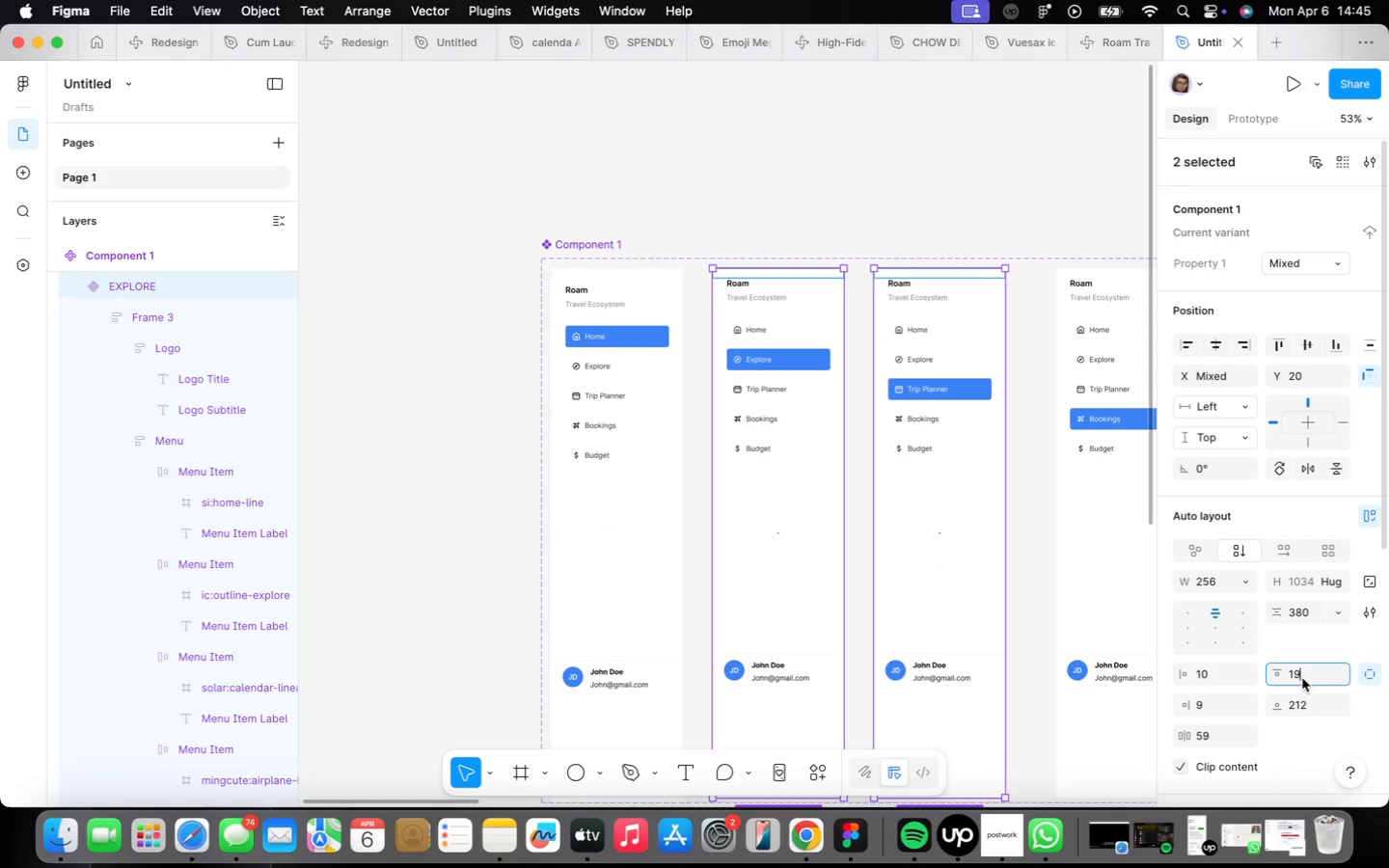 
type(32)
 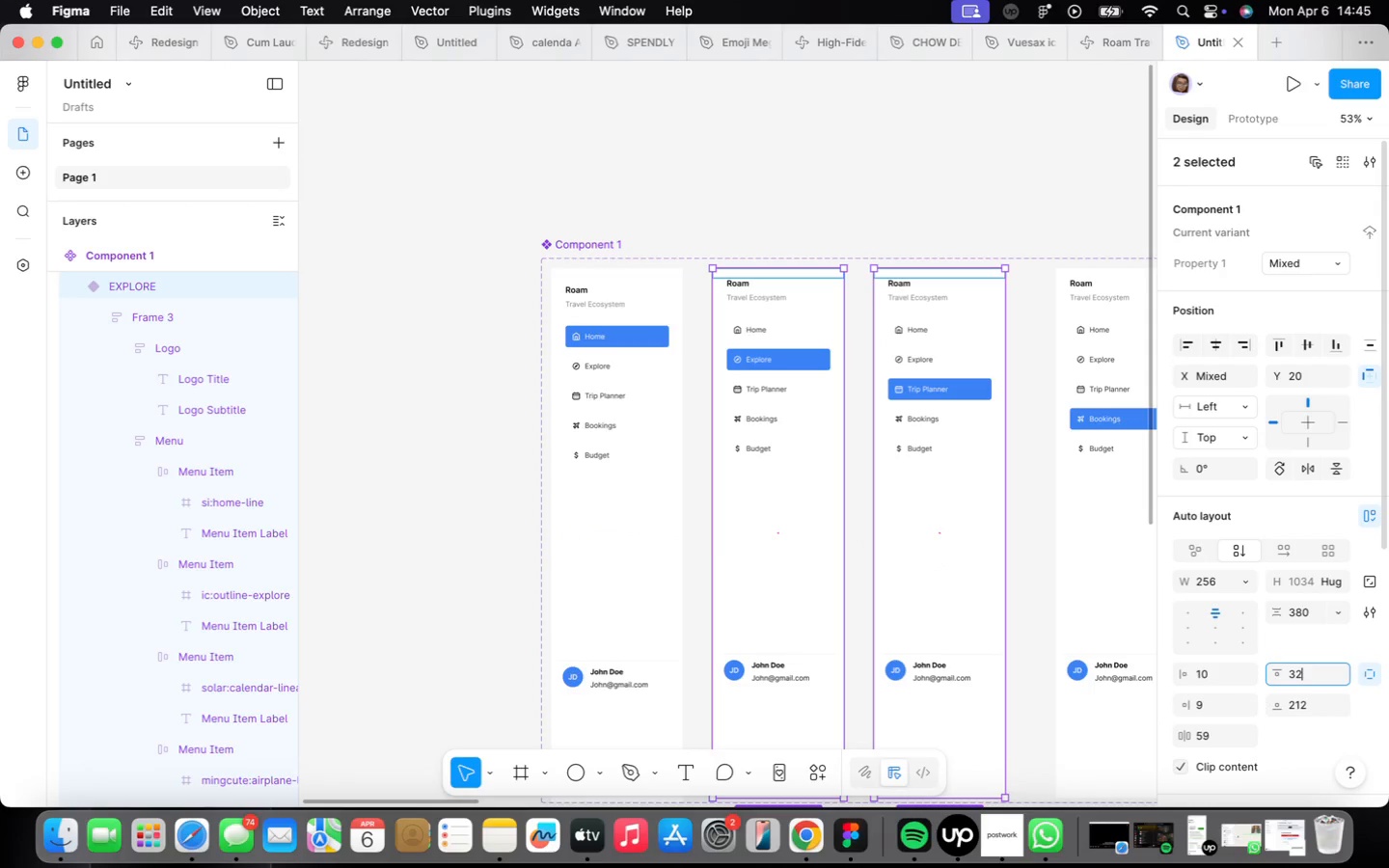 
key(Enter)
 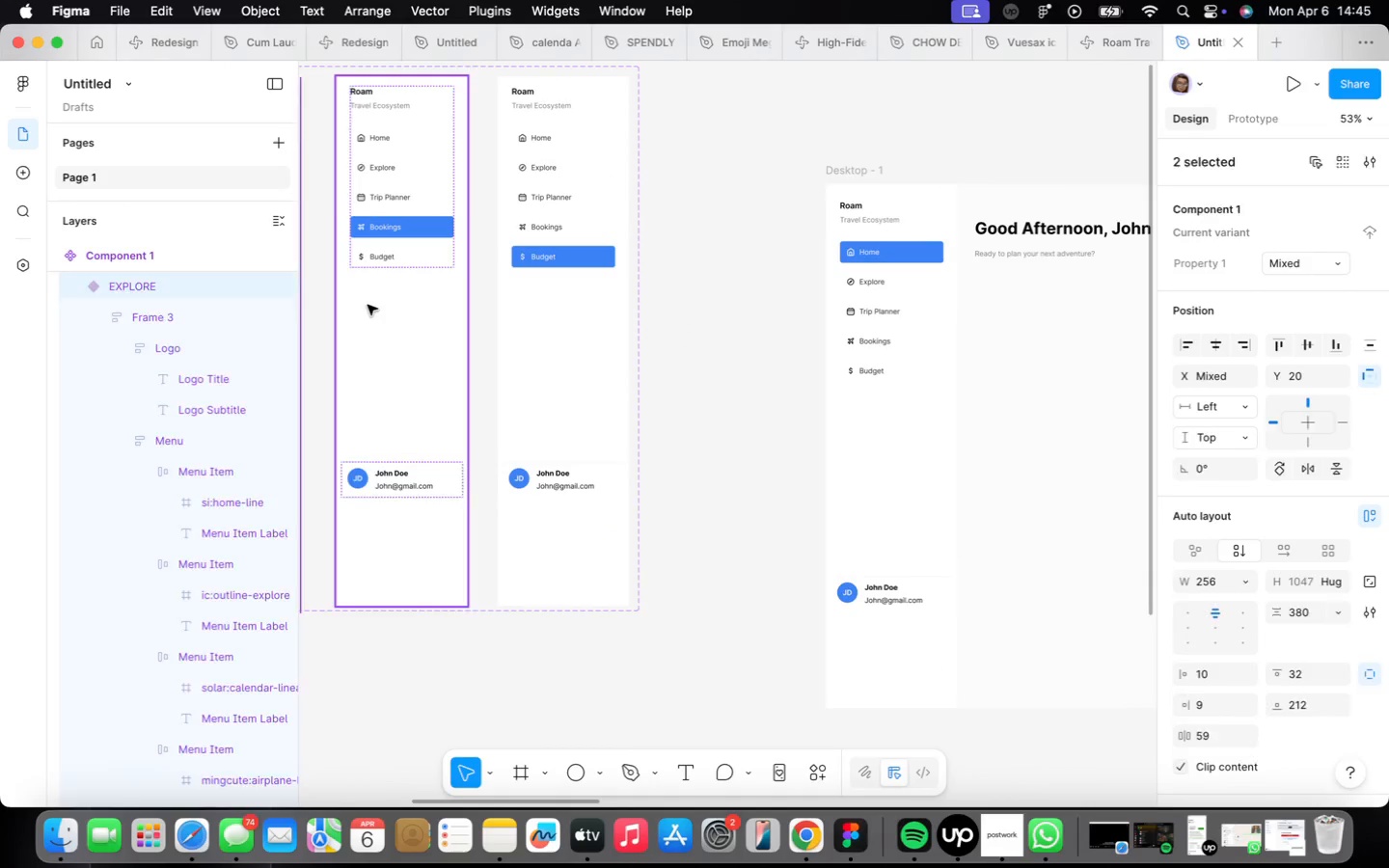 
hold_key(key=ShiftLeft, duration=0.37)
left_click([580, 380])
 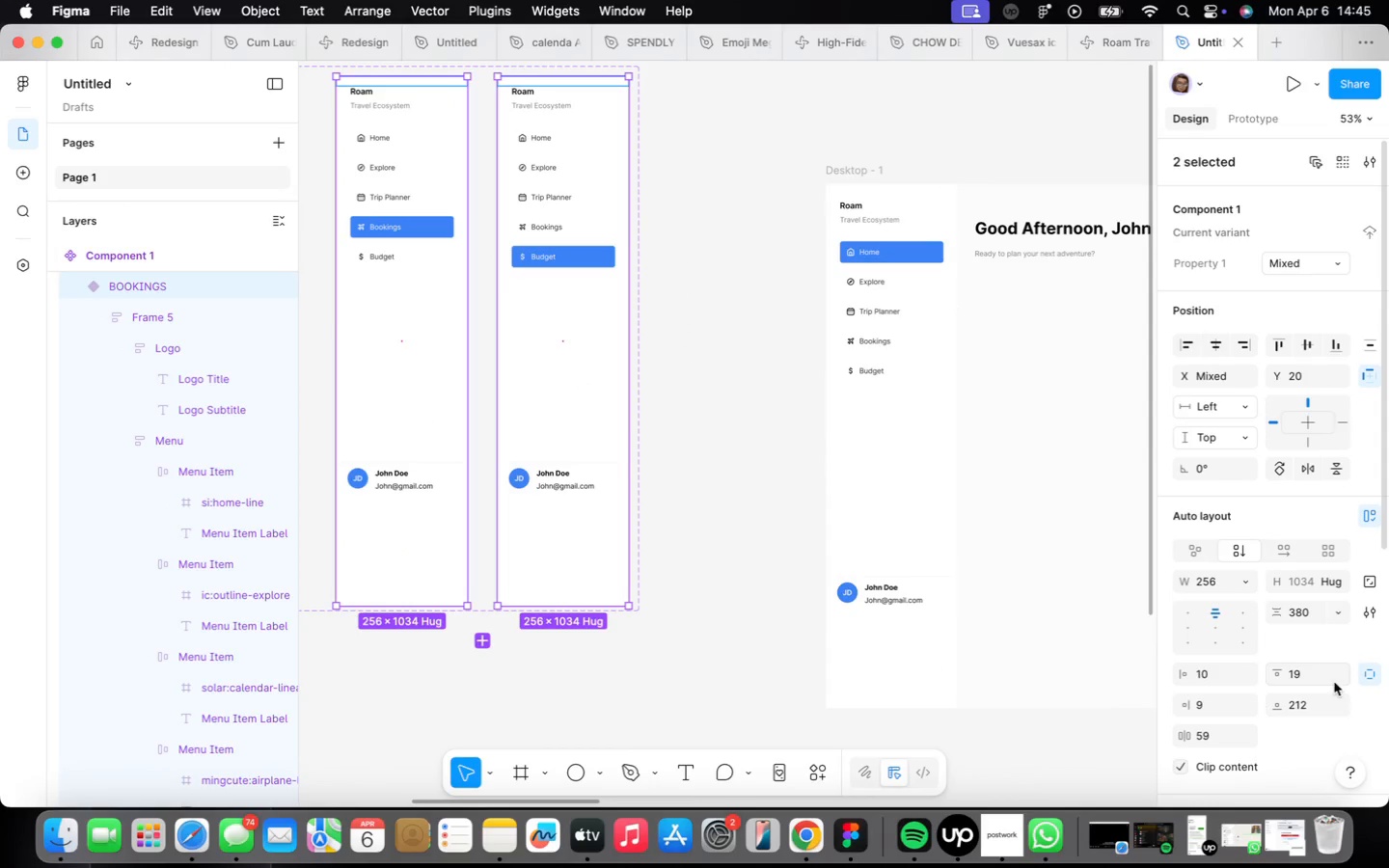 
left_click([1314, 671])
 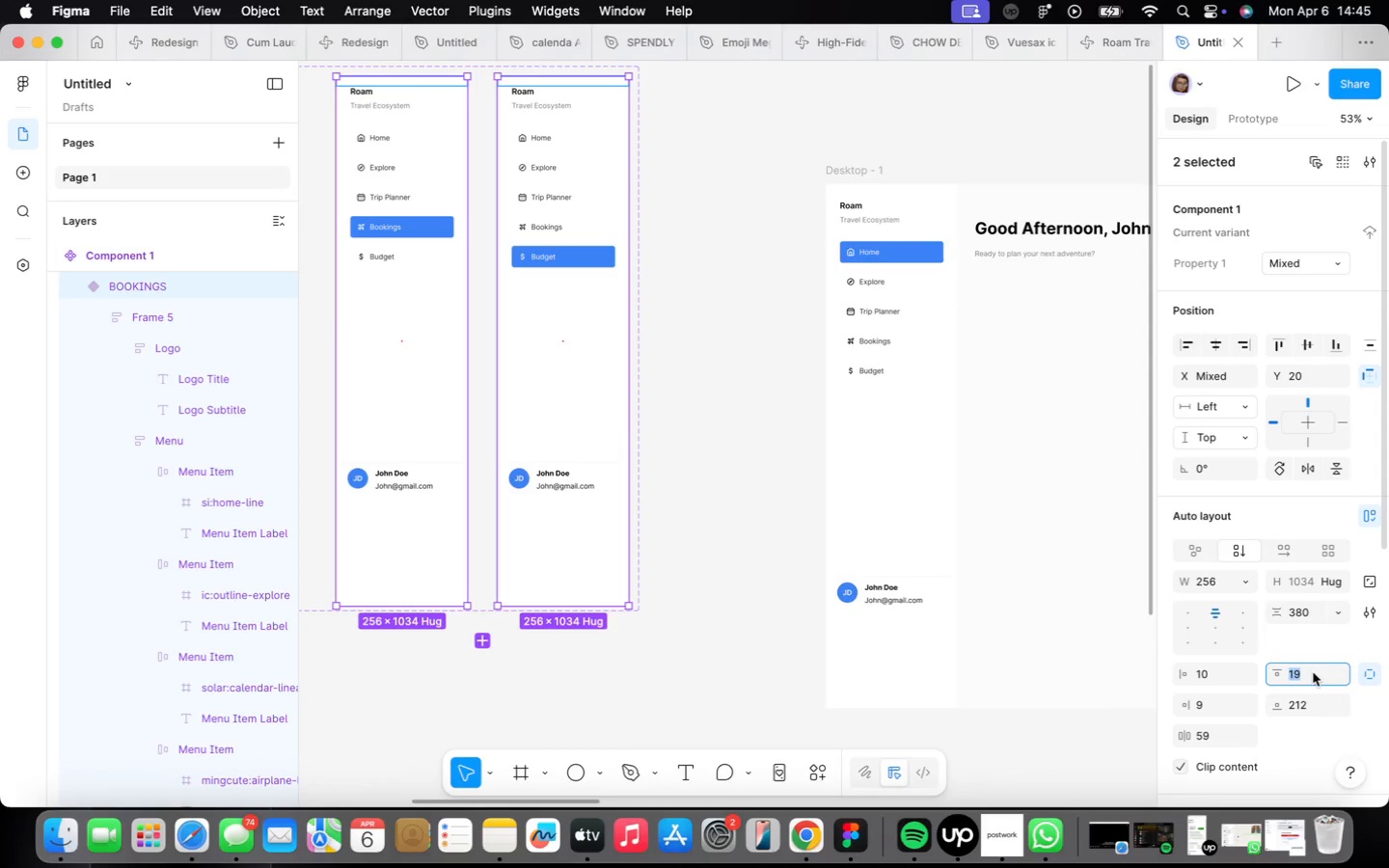 
type(32)
 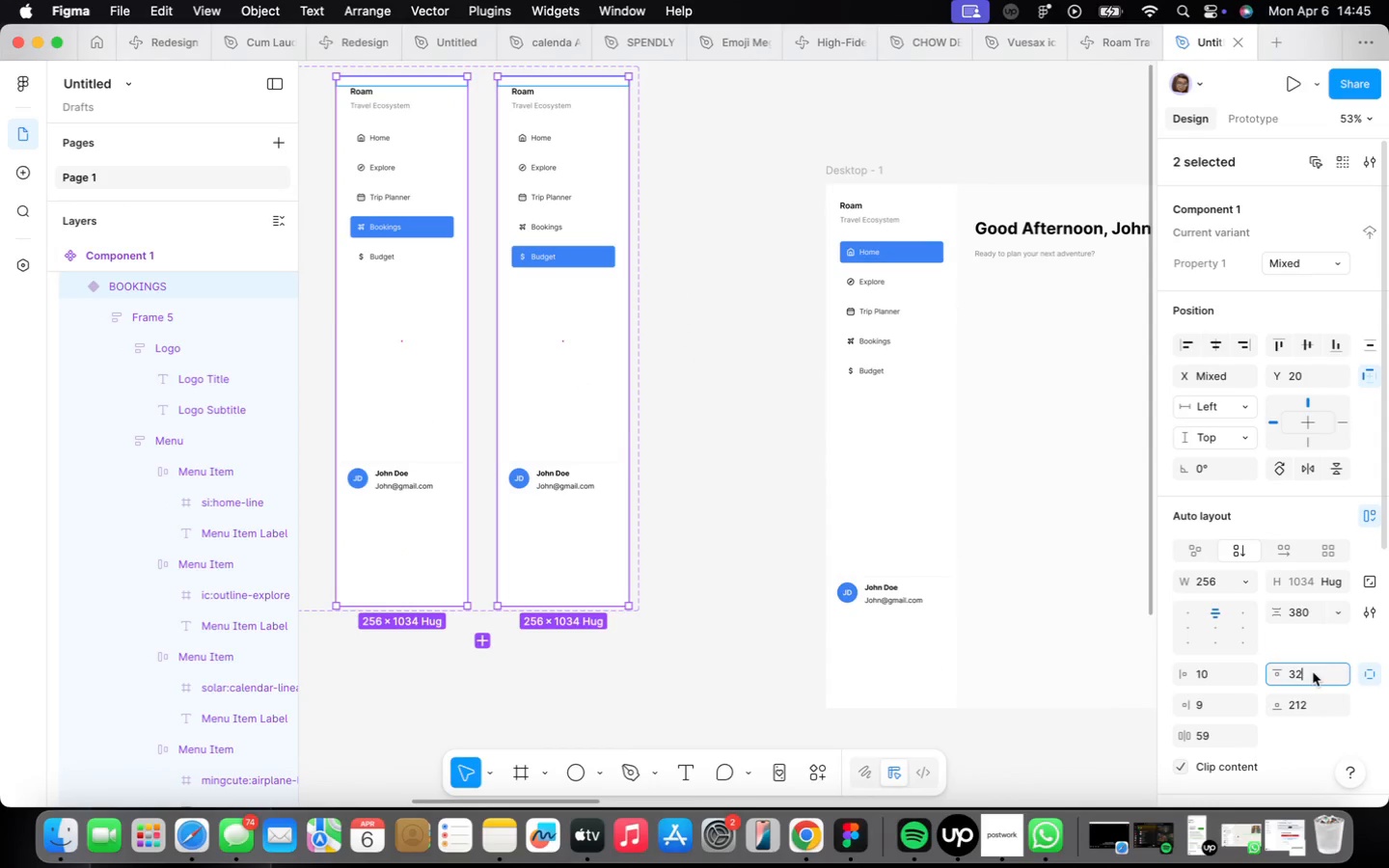 
key(Enter)
 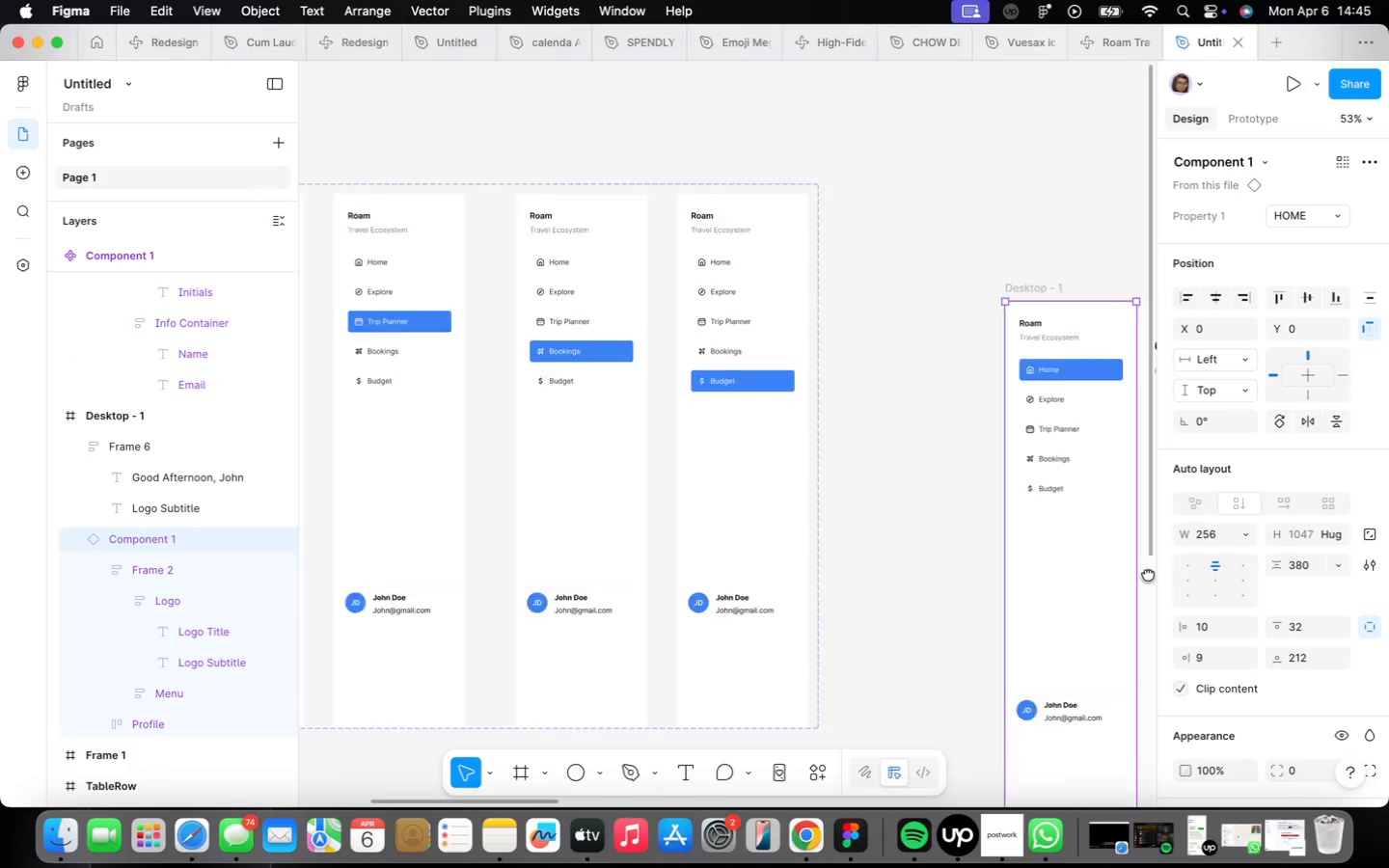 
wait(5.82)
 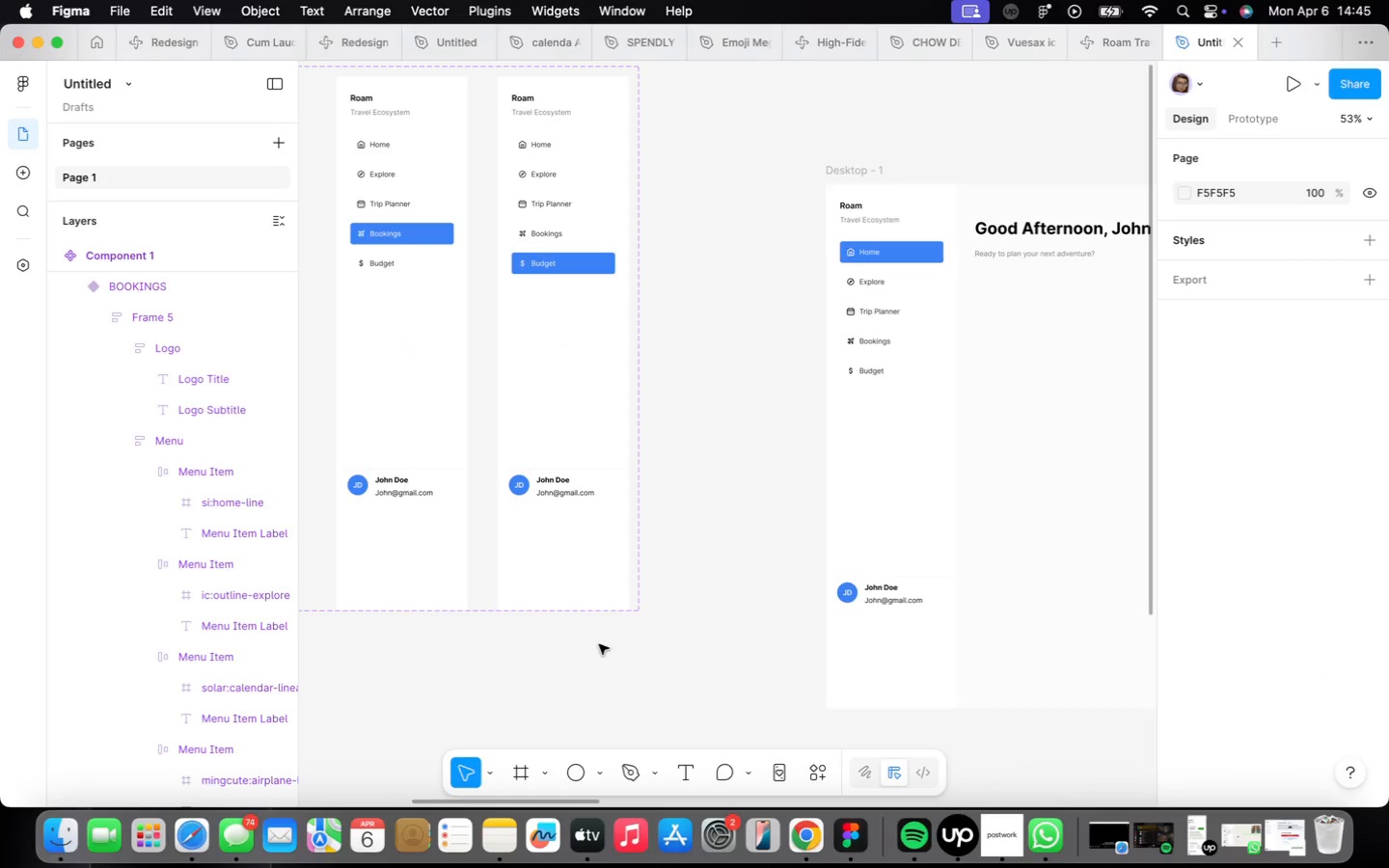 
left_click([531, 504])
 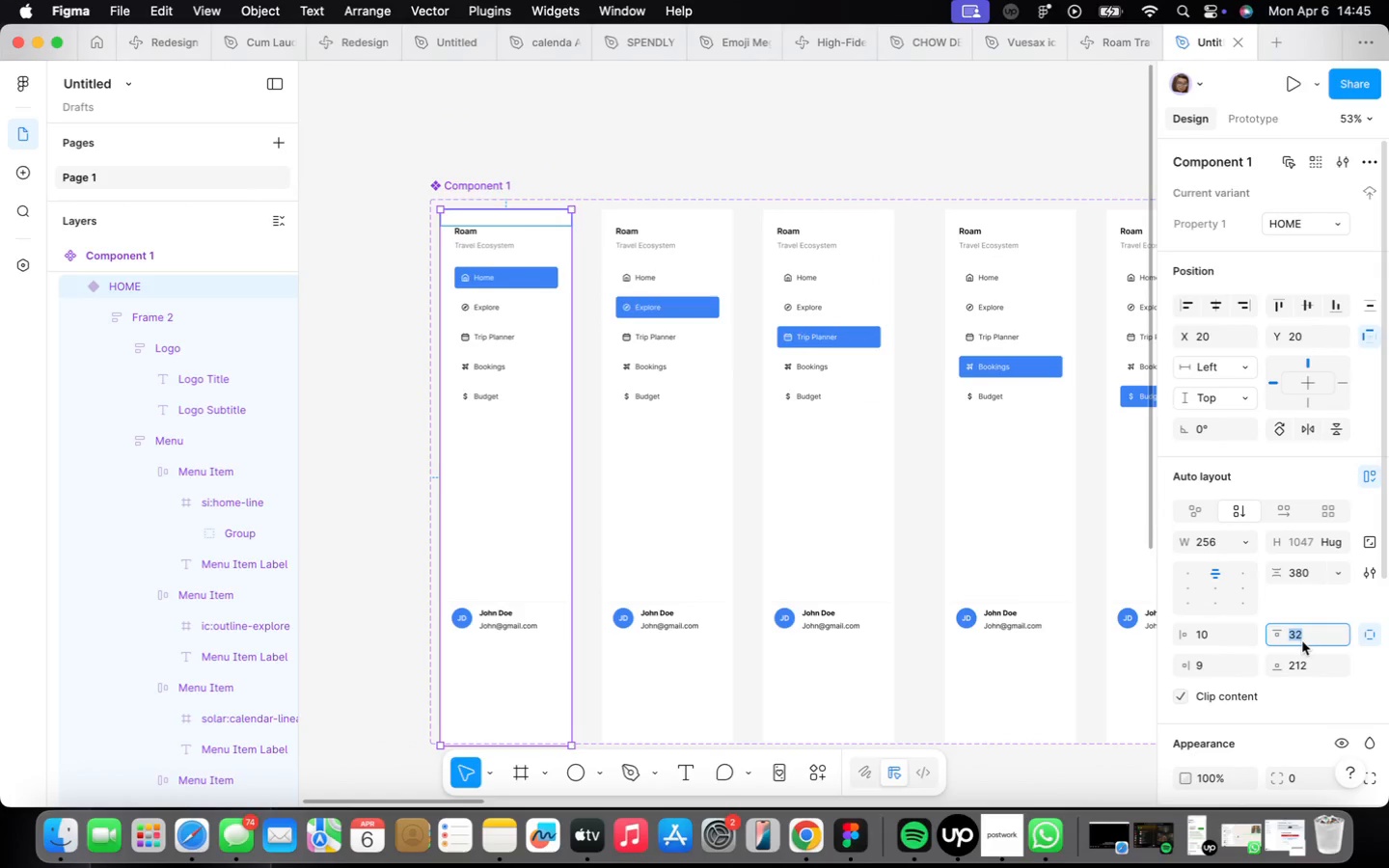 
type(48)
 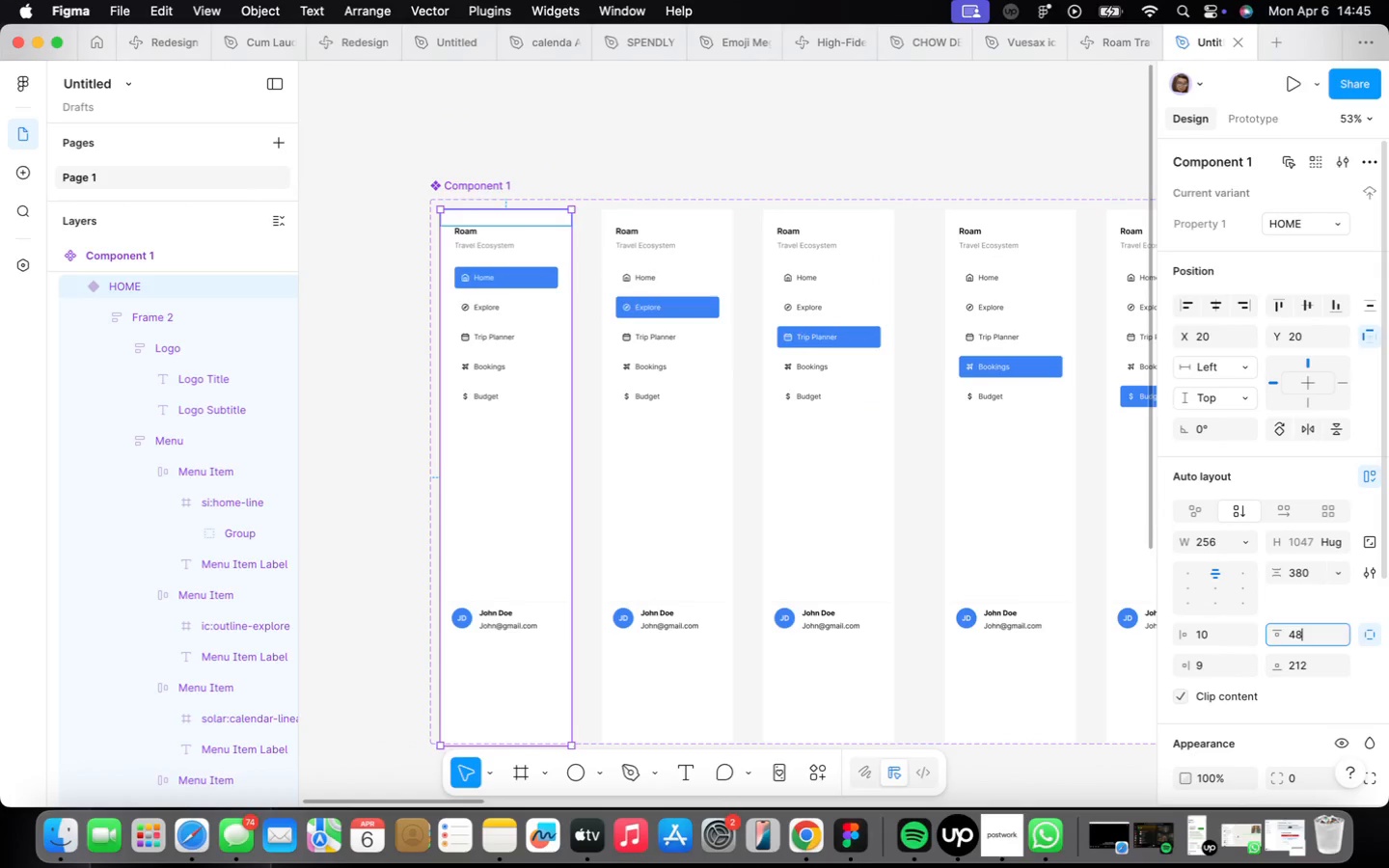 
key(Enter)
 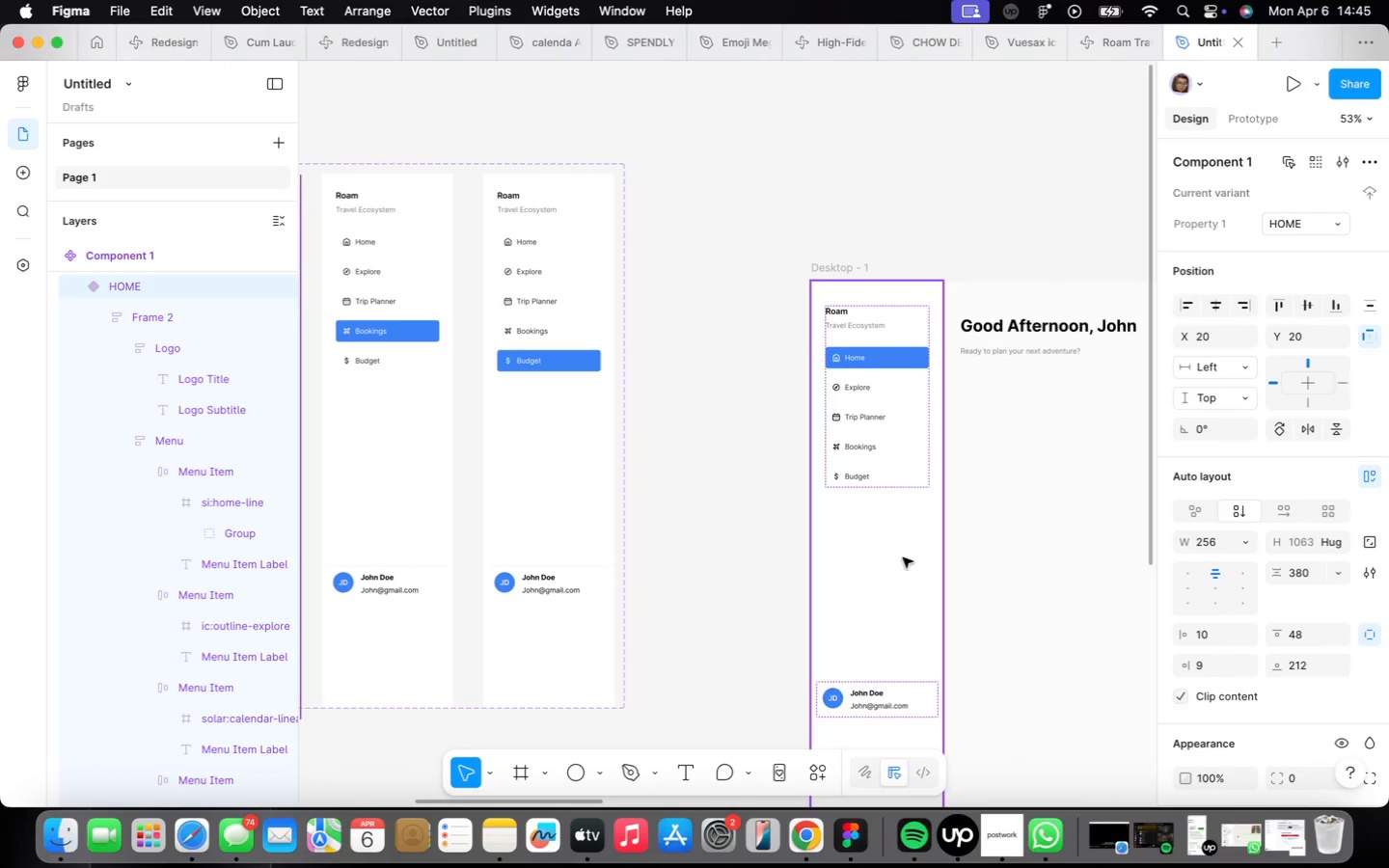 
wait(6.06)
 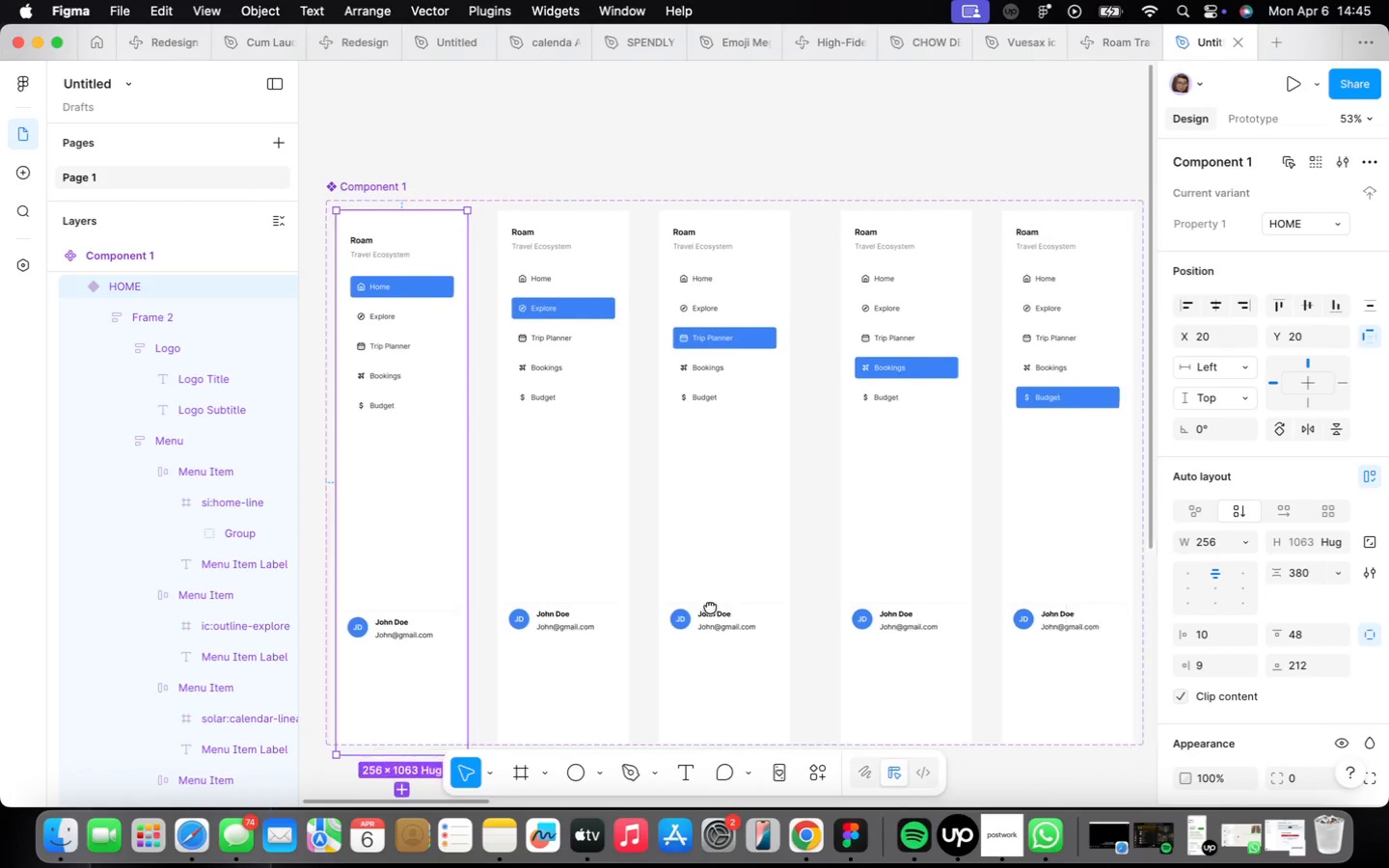 
left_click([613, 336])
 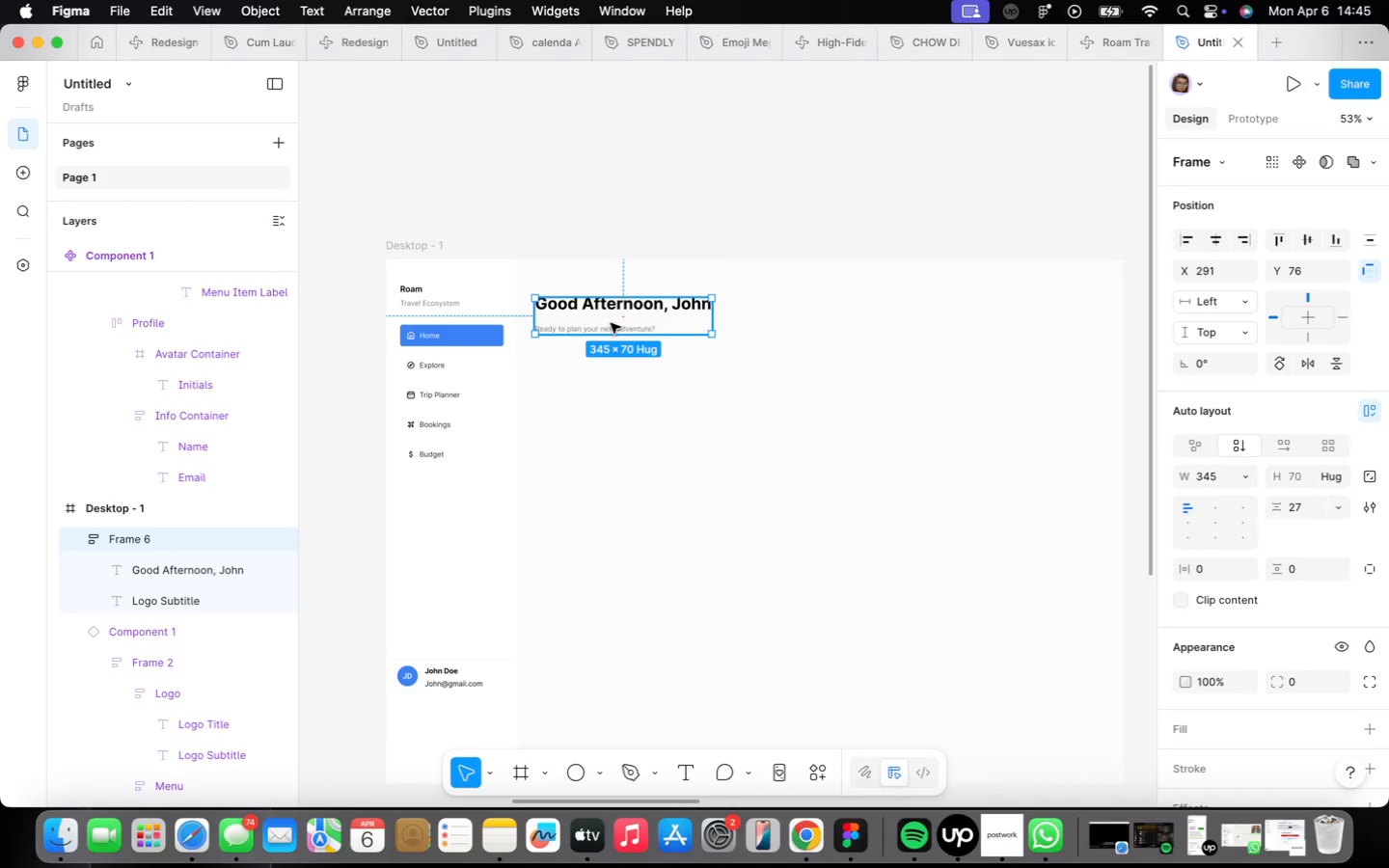 
left_click_drag(start_coordinate=[610, 323], to_coordinate=[611, 308])
 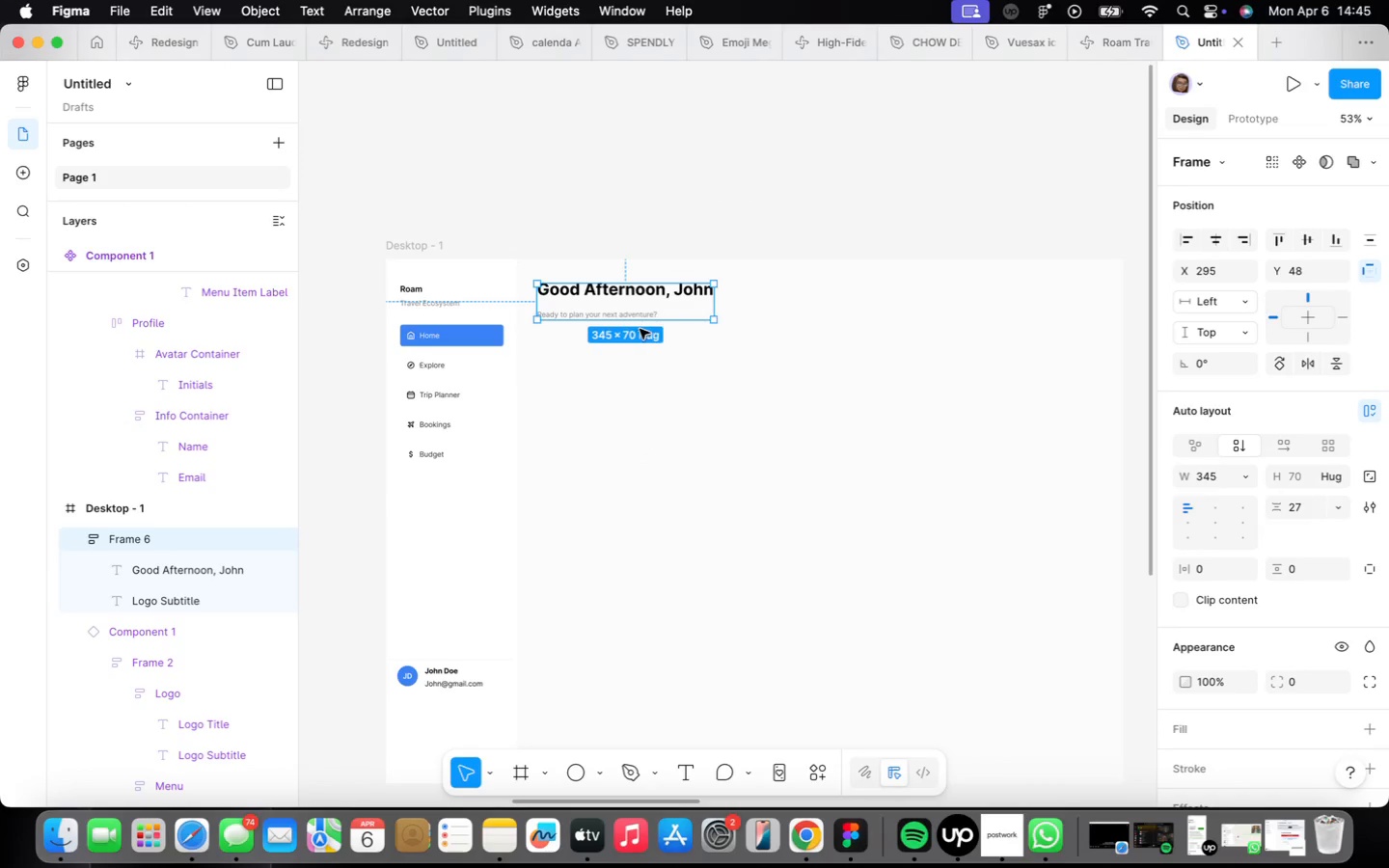 
key(Alt+ArrowLeft)
 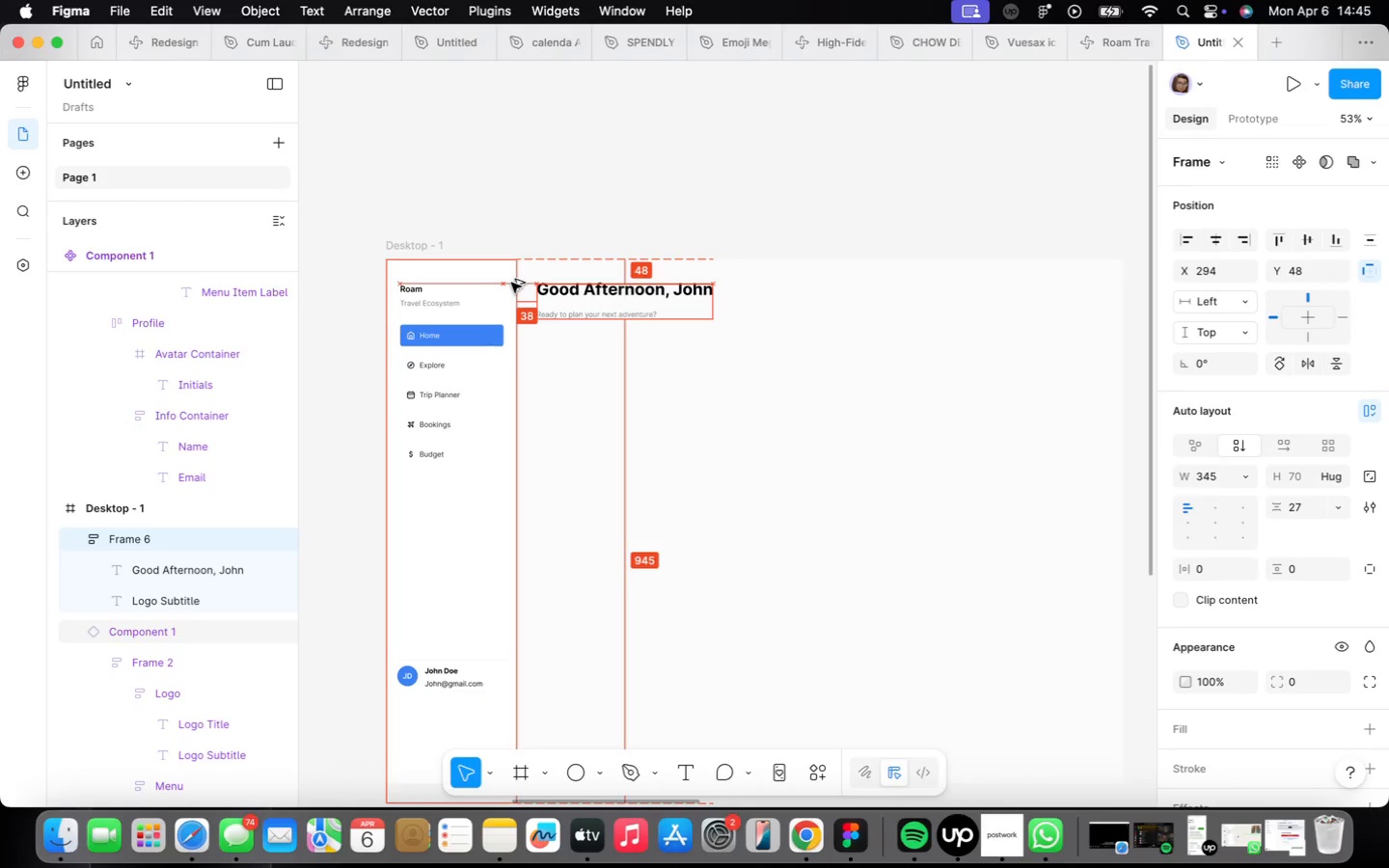 
key(Alt+ArrowLeft)
 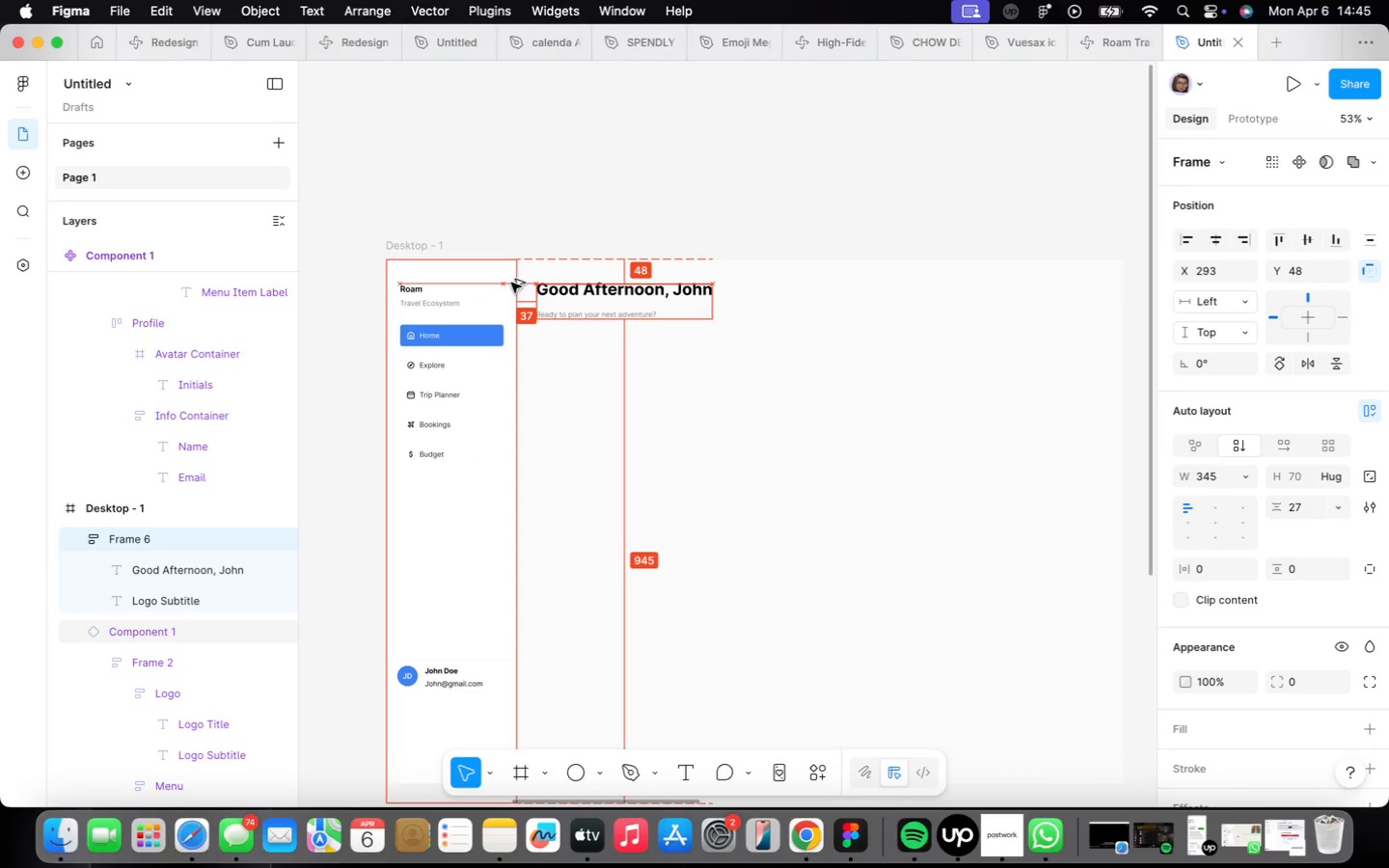 
key(Alt+ArrowLeft)
 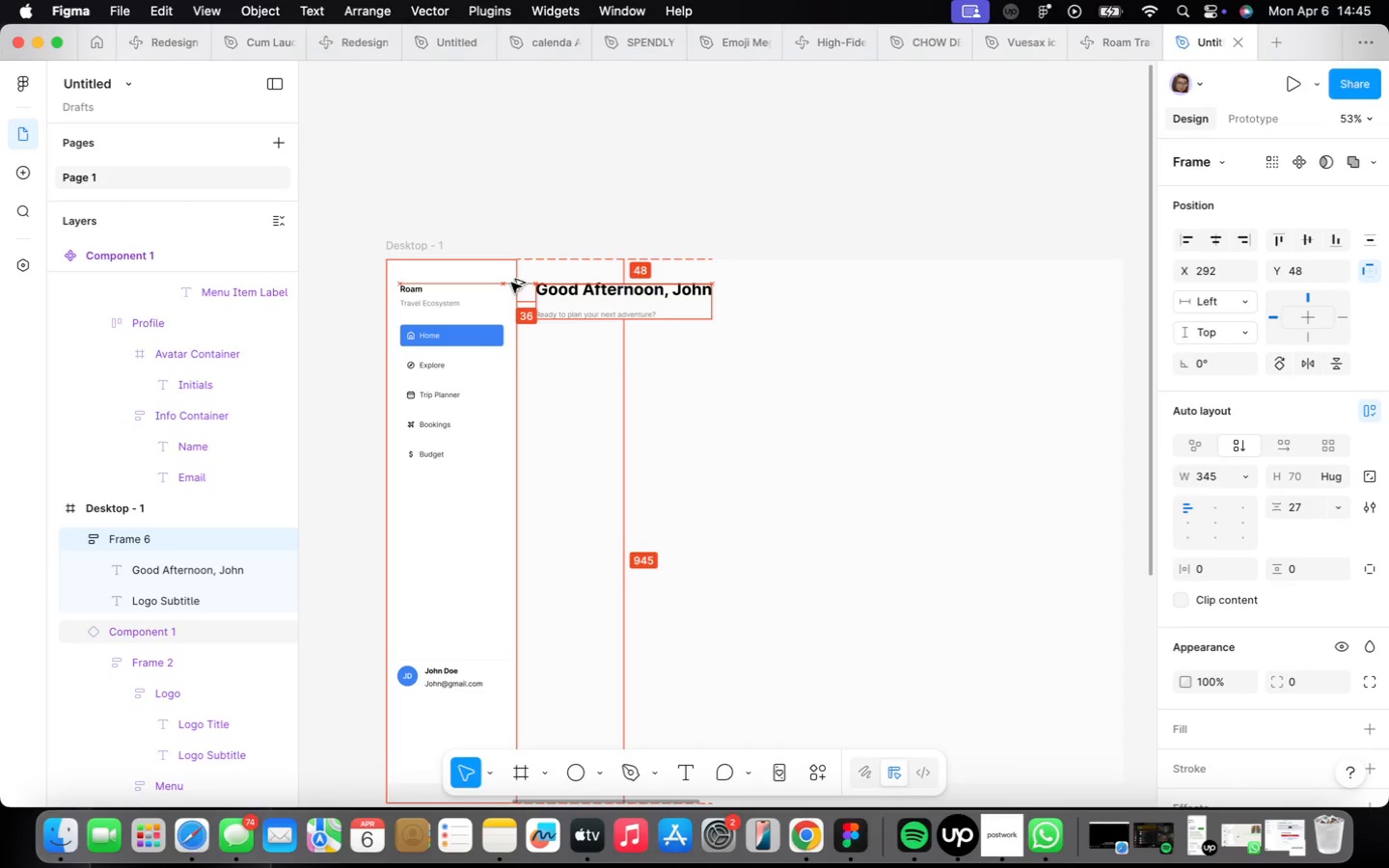 
key(Alt+ArrowLeft)
 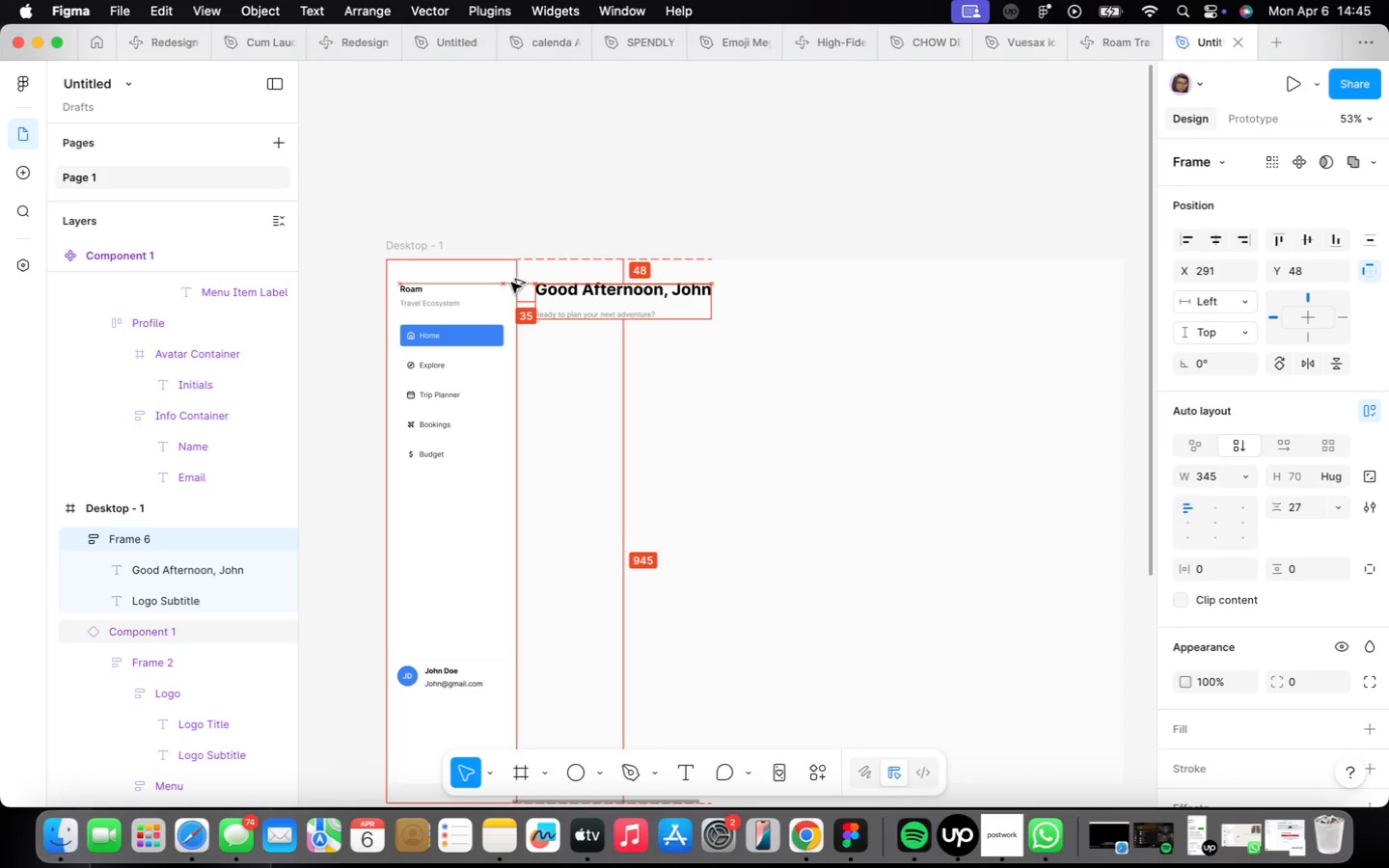 
key(Alt+ArrowLeft)
 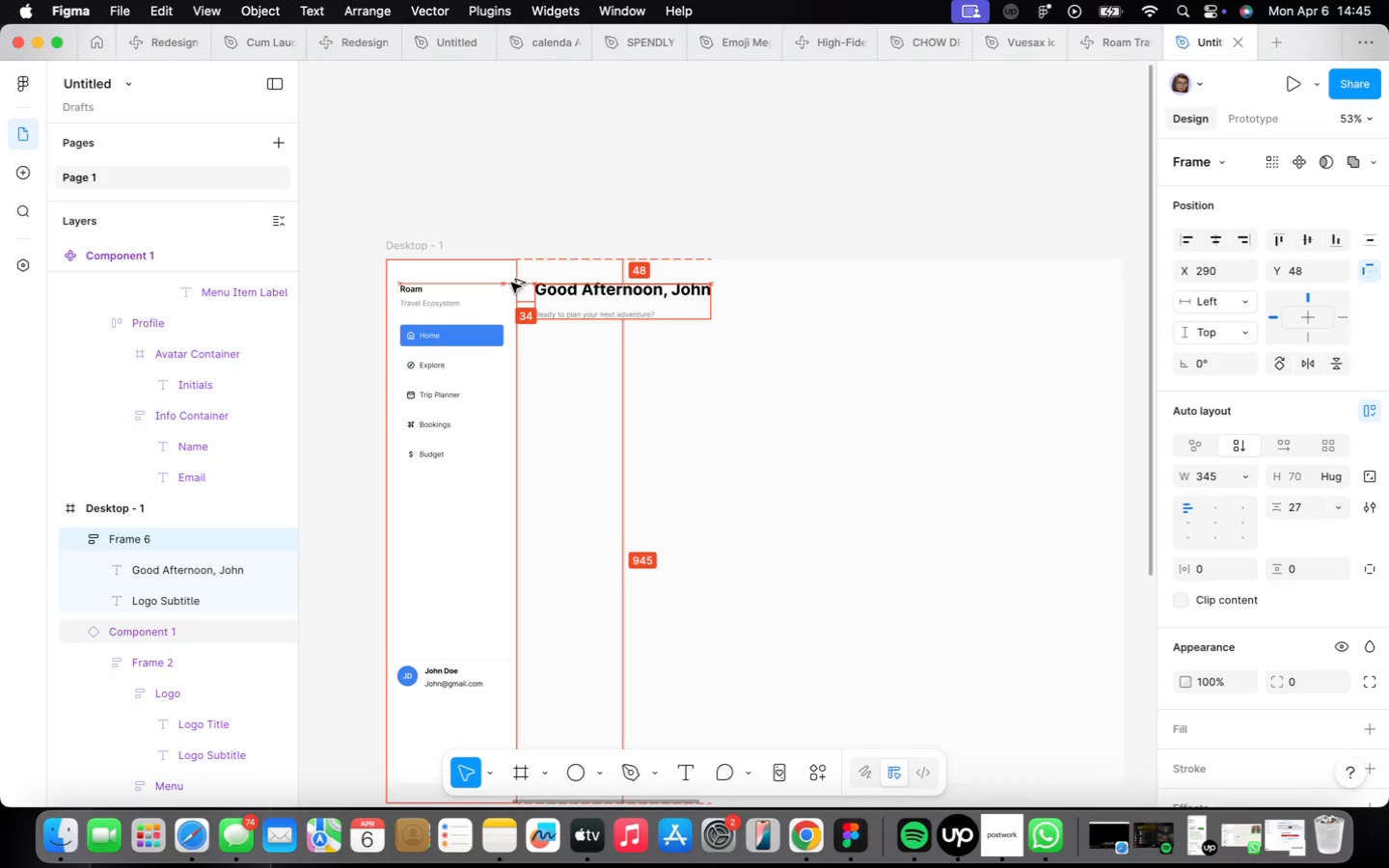 
key(Alt+ArrowLeft)
 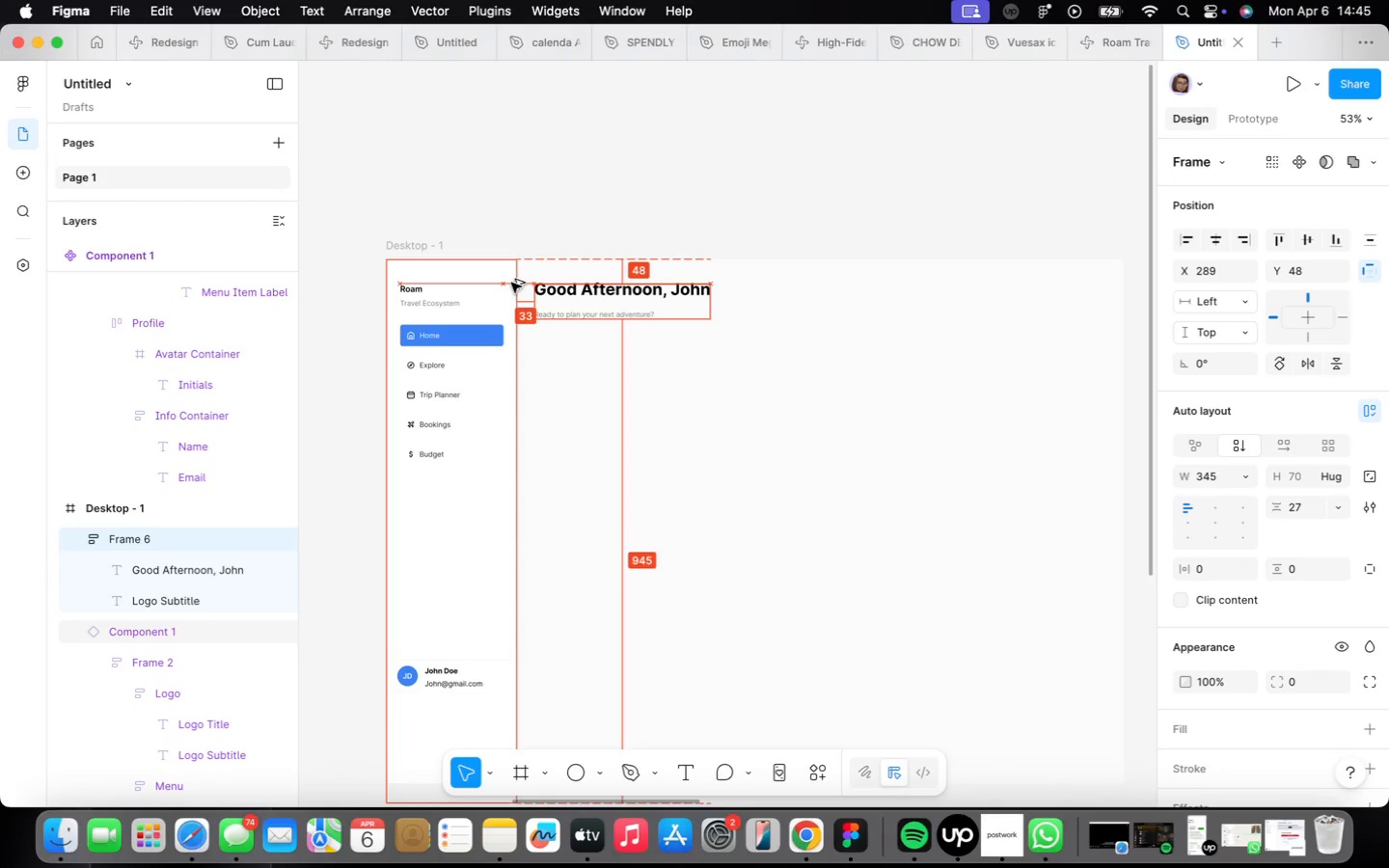 
key(Alt+ArrowLeft)
 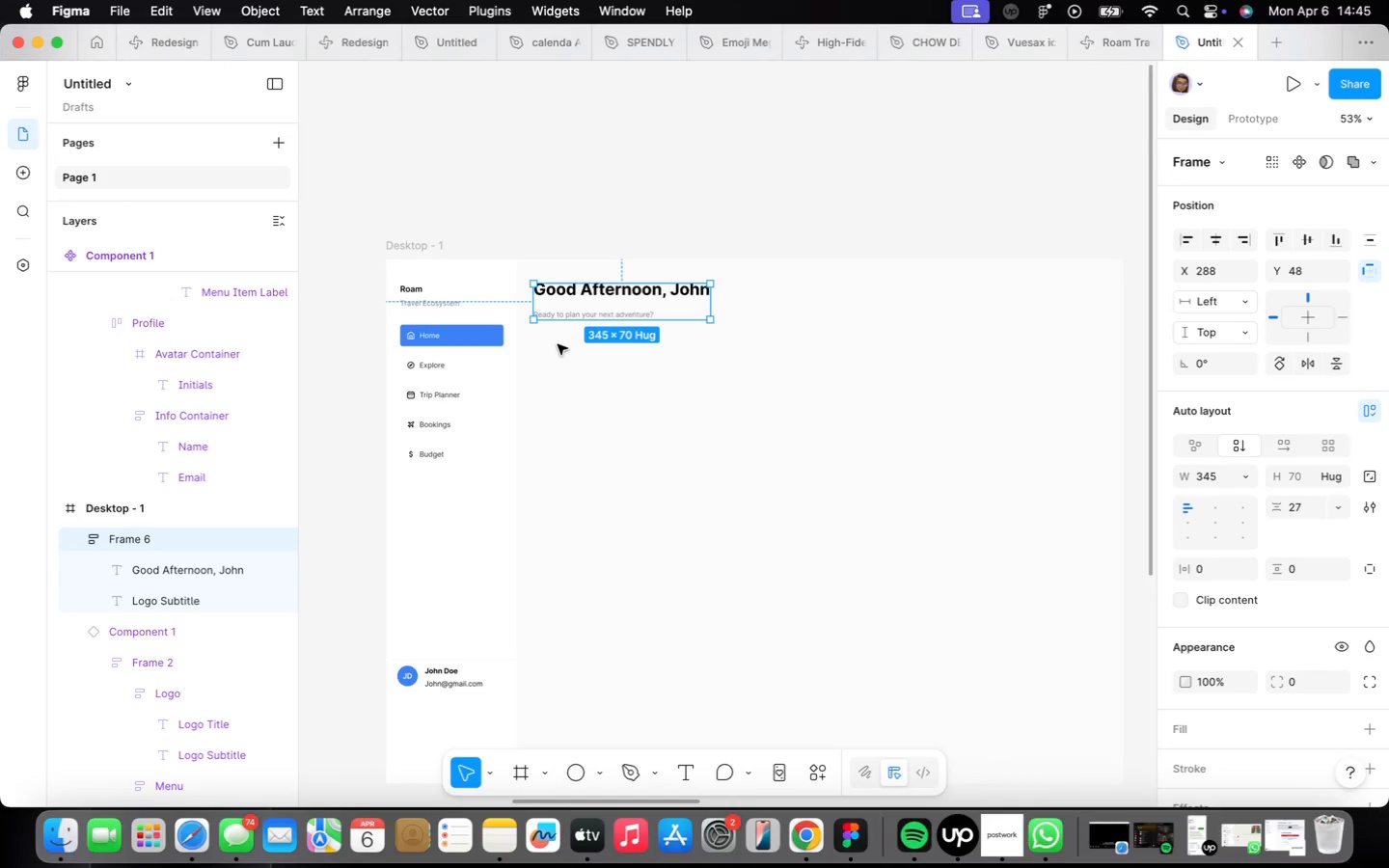 
key(F)
 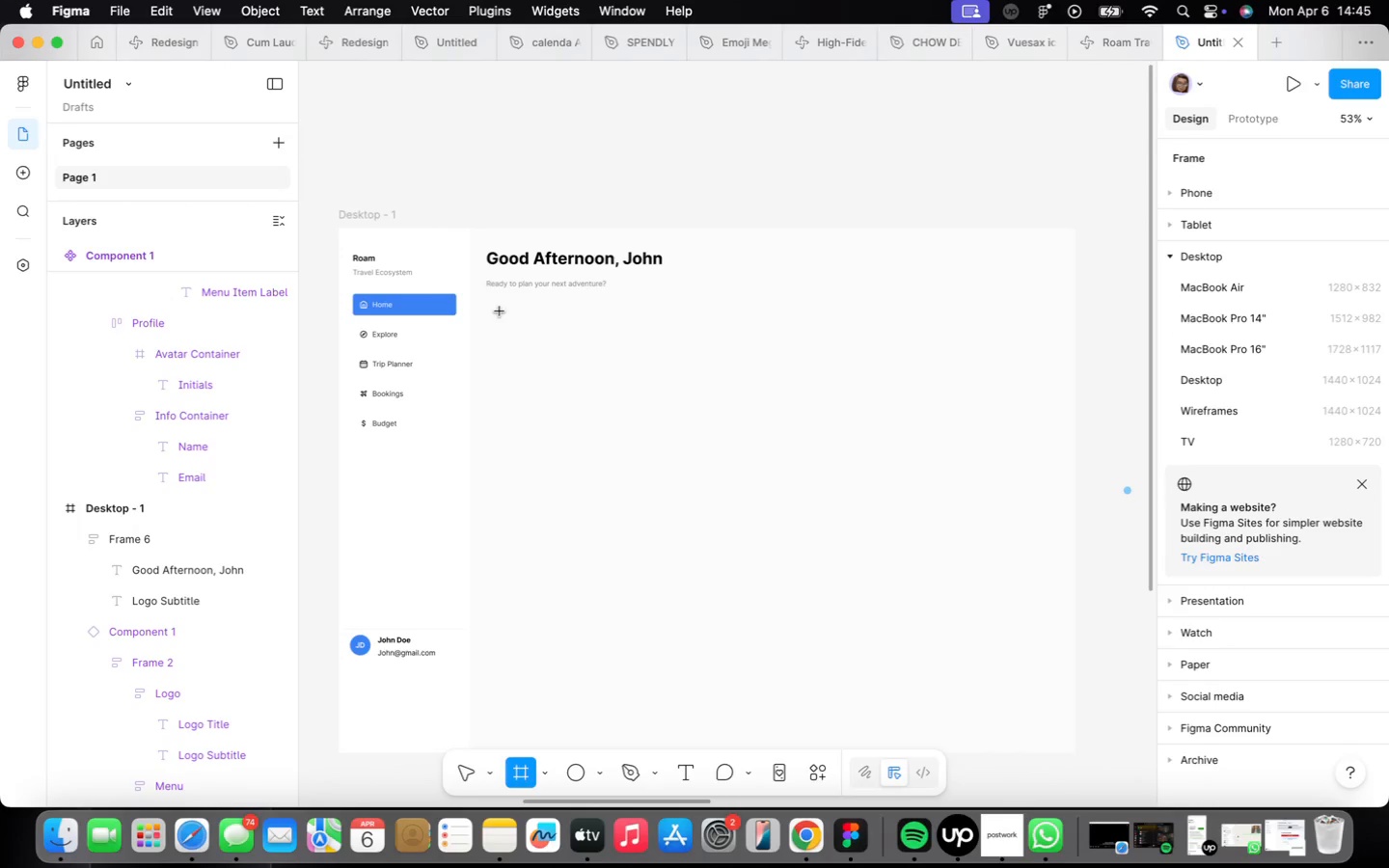 
left_click_drag(start_coordinate=[493, 308], to_coordinate=[1053, 457])
 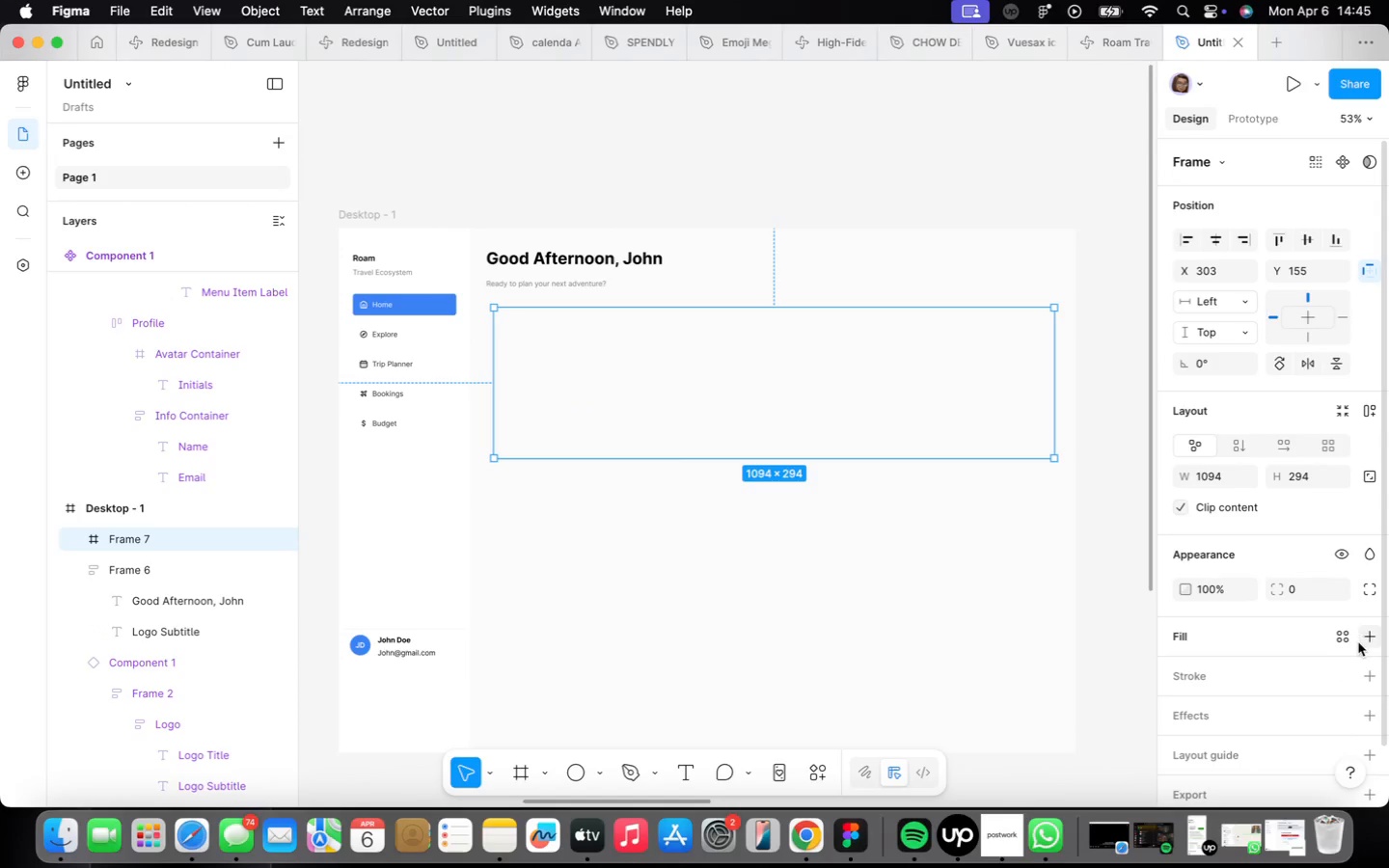 
left_click_drag(start_coordinate=[1374, 639], to_coordinate=[1369, 641])
 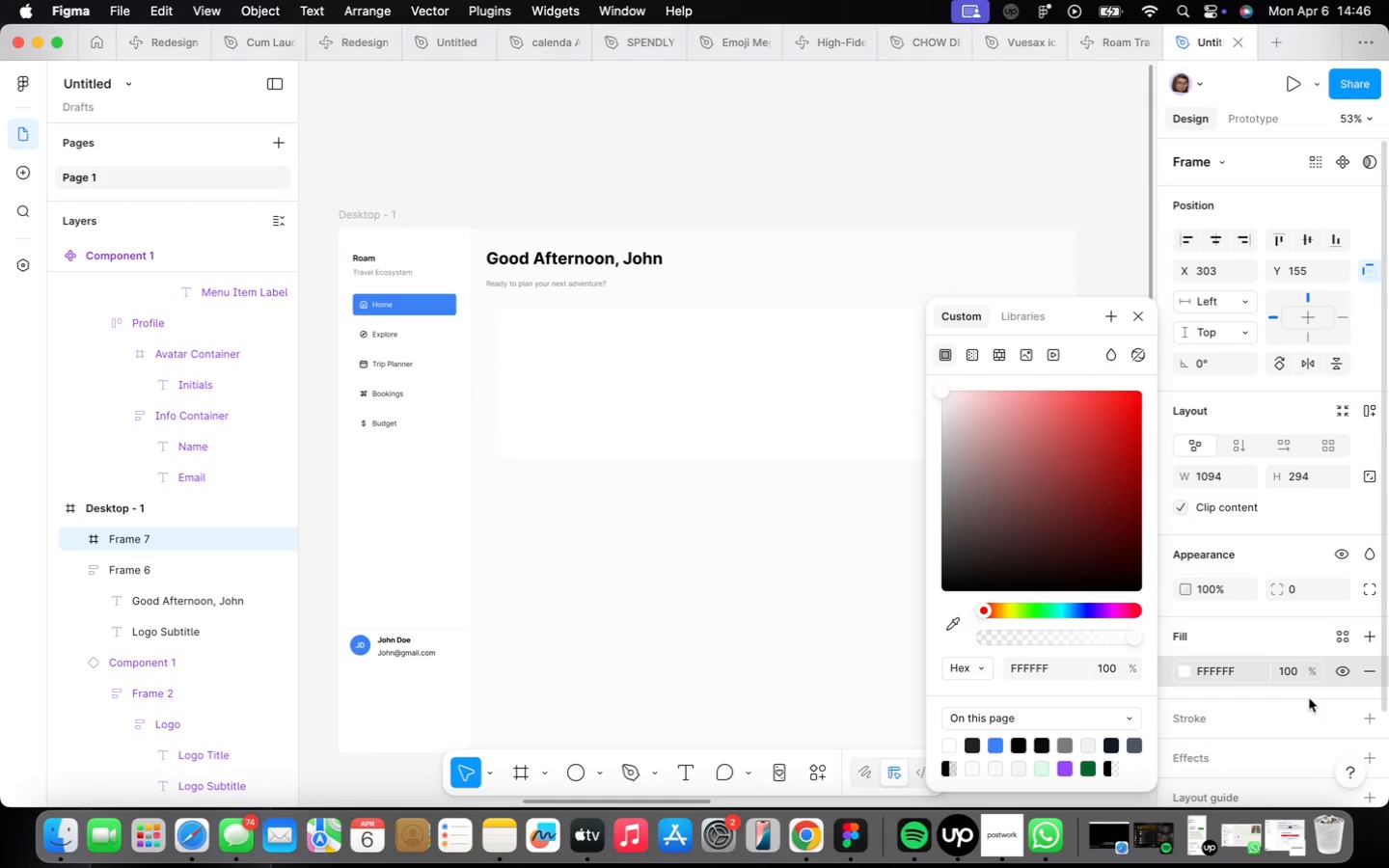 
scroll: coordinate [1310, 698], scroll_direction: down, amount: 2.0
 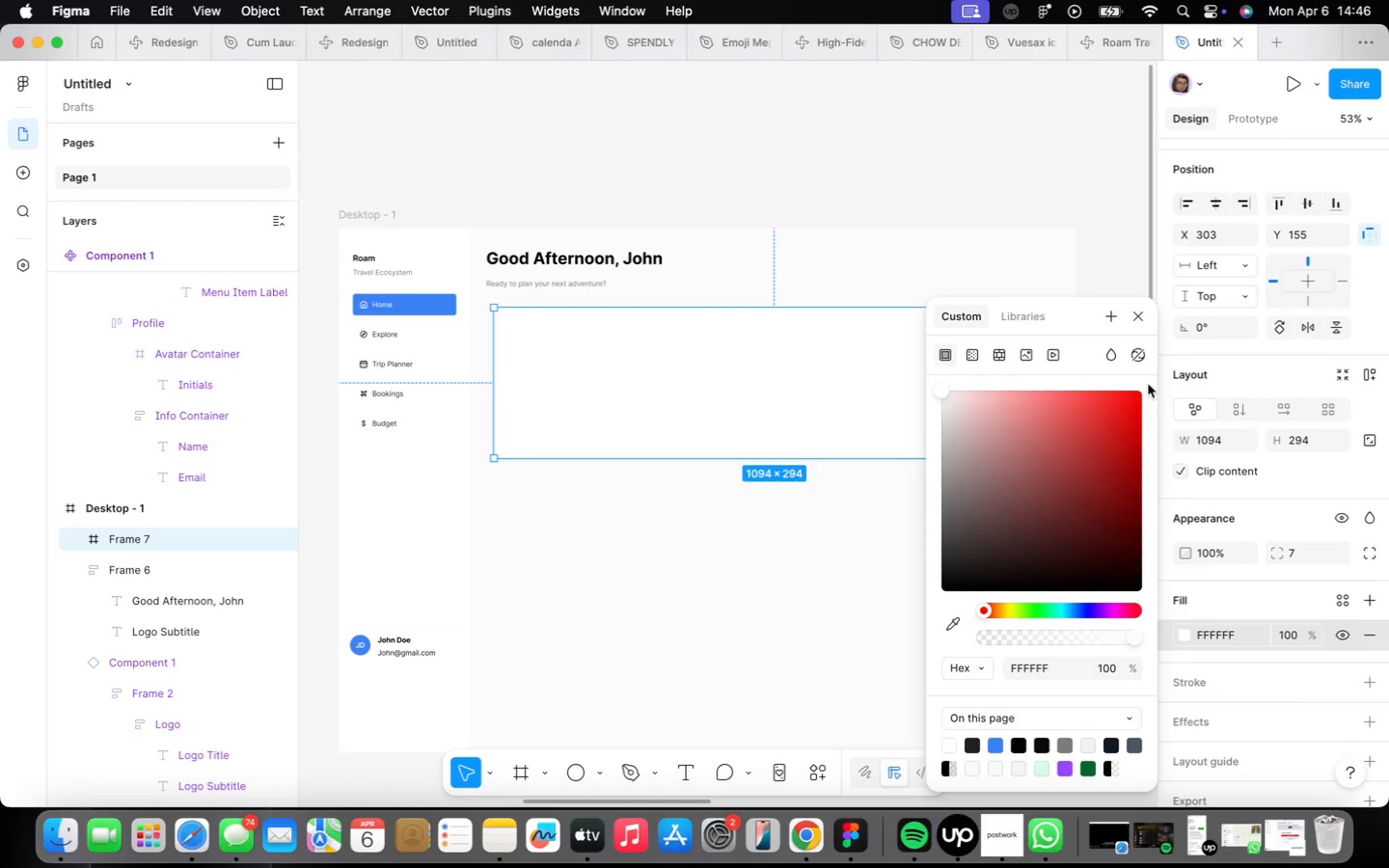 
left_click([1129, 325])
 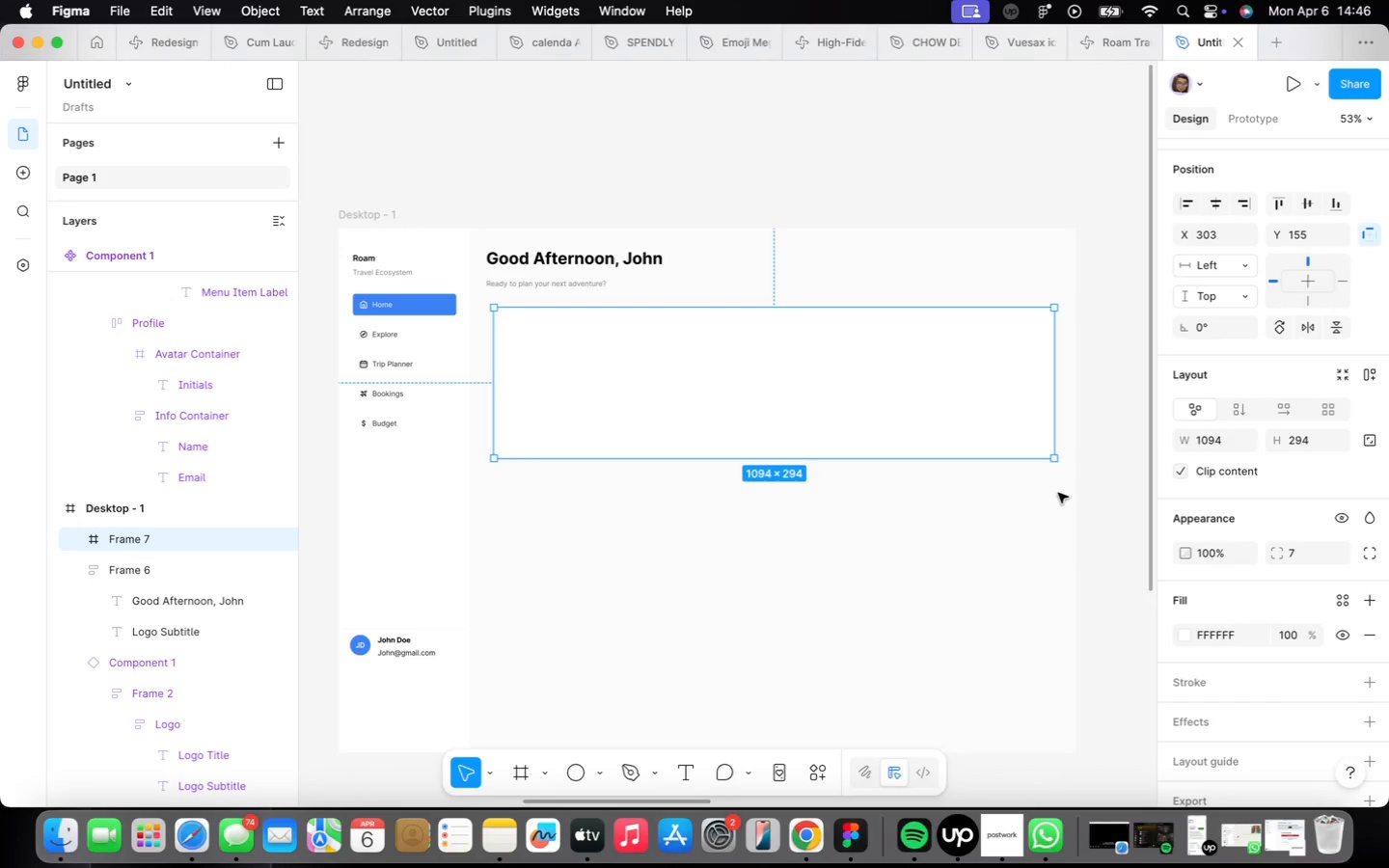 
wait(5.59)
 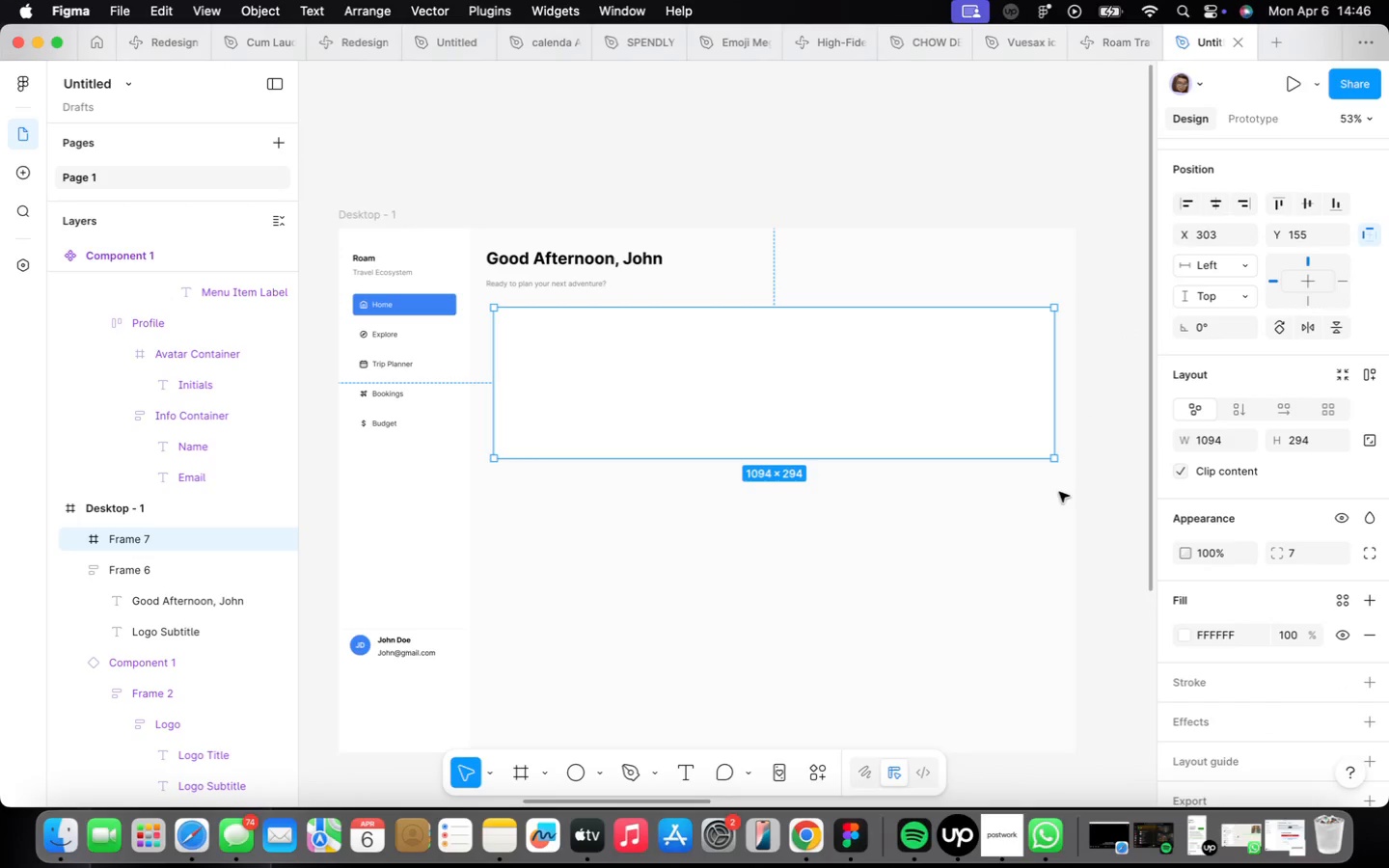 
left_click([988, 838])